 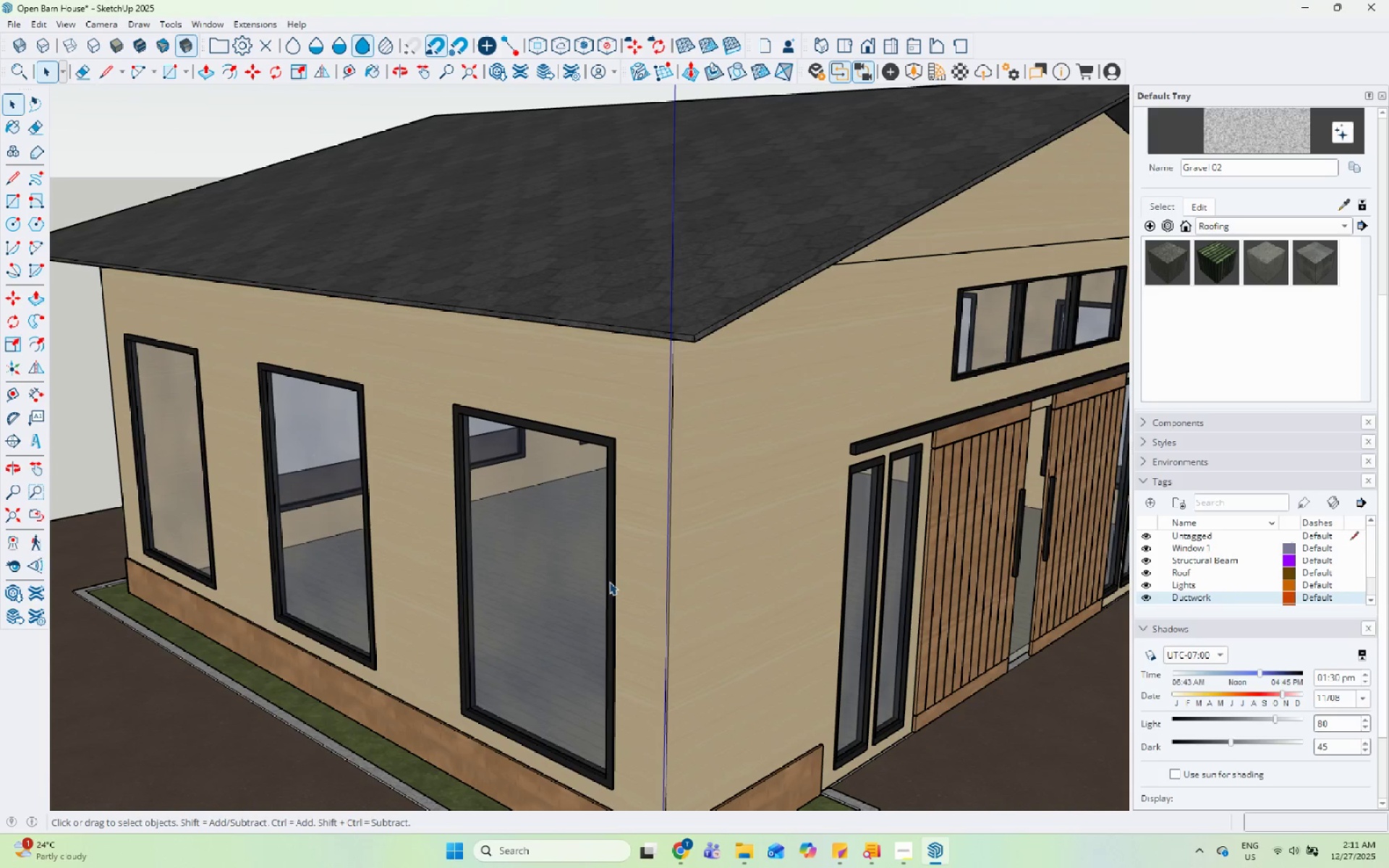 
scroll: coordinate [773, 496], scroll_direction: down, amount: 5.0
 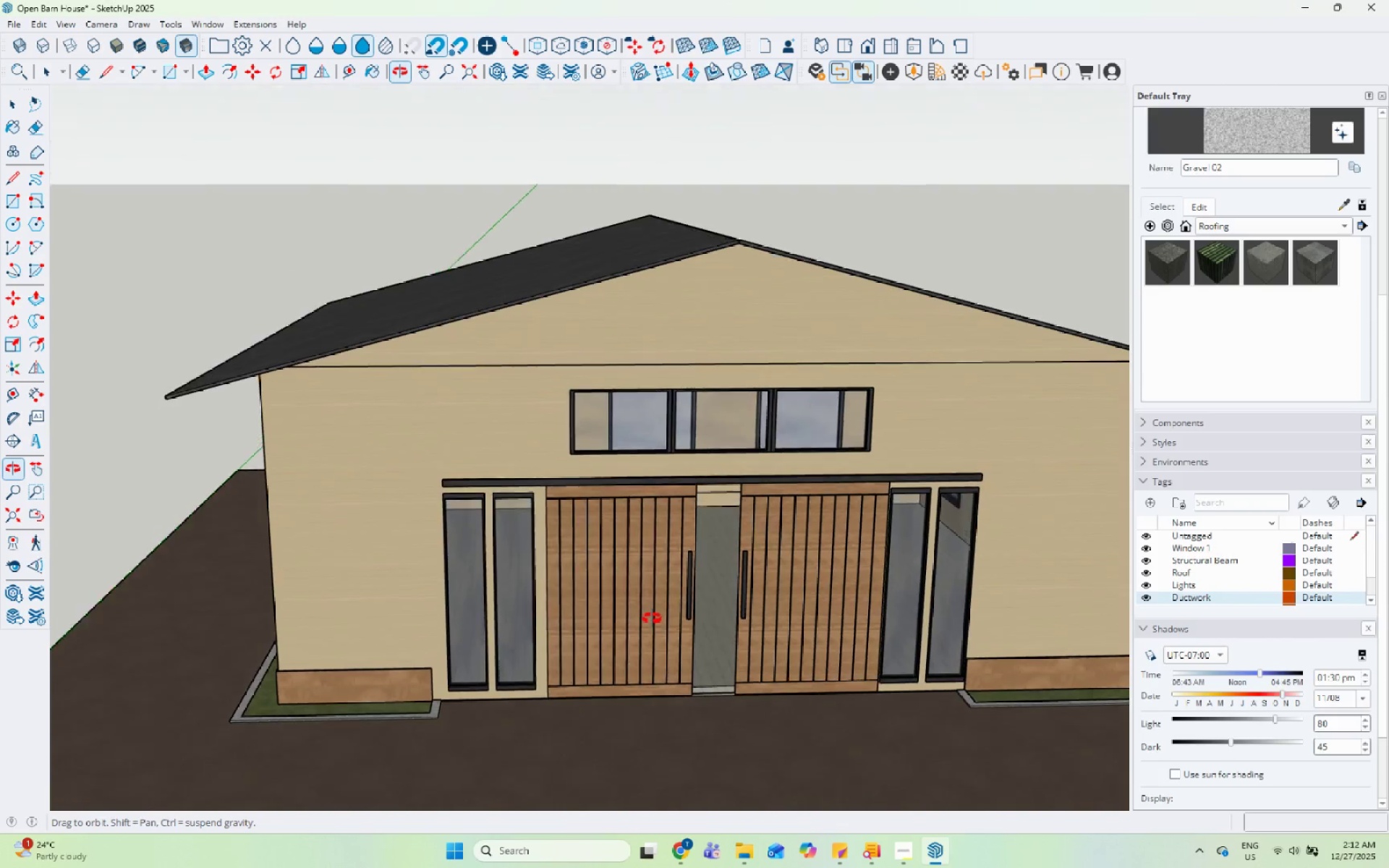 
double_click([587, 563])
 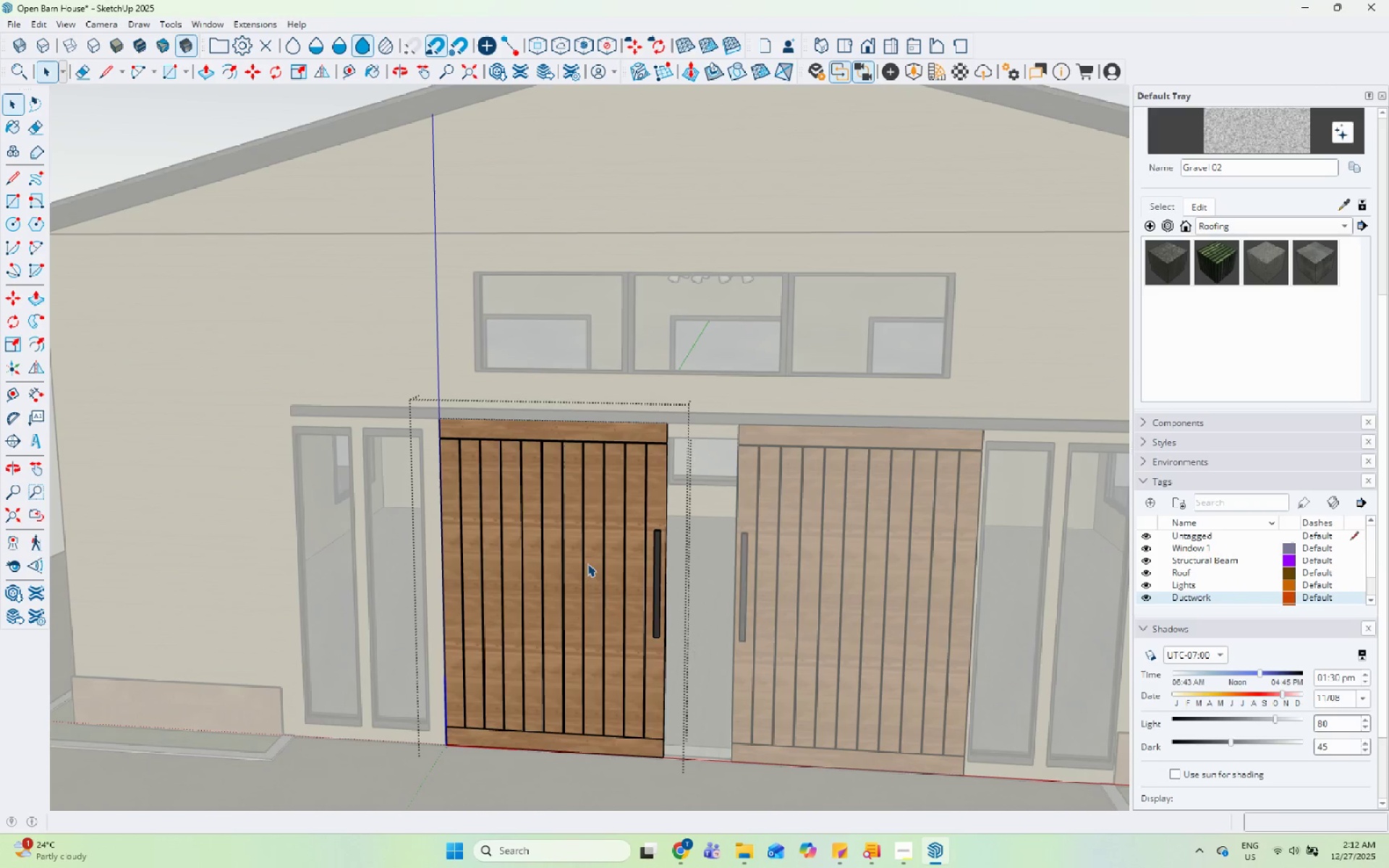 
triple_click([587, 563])
 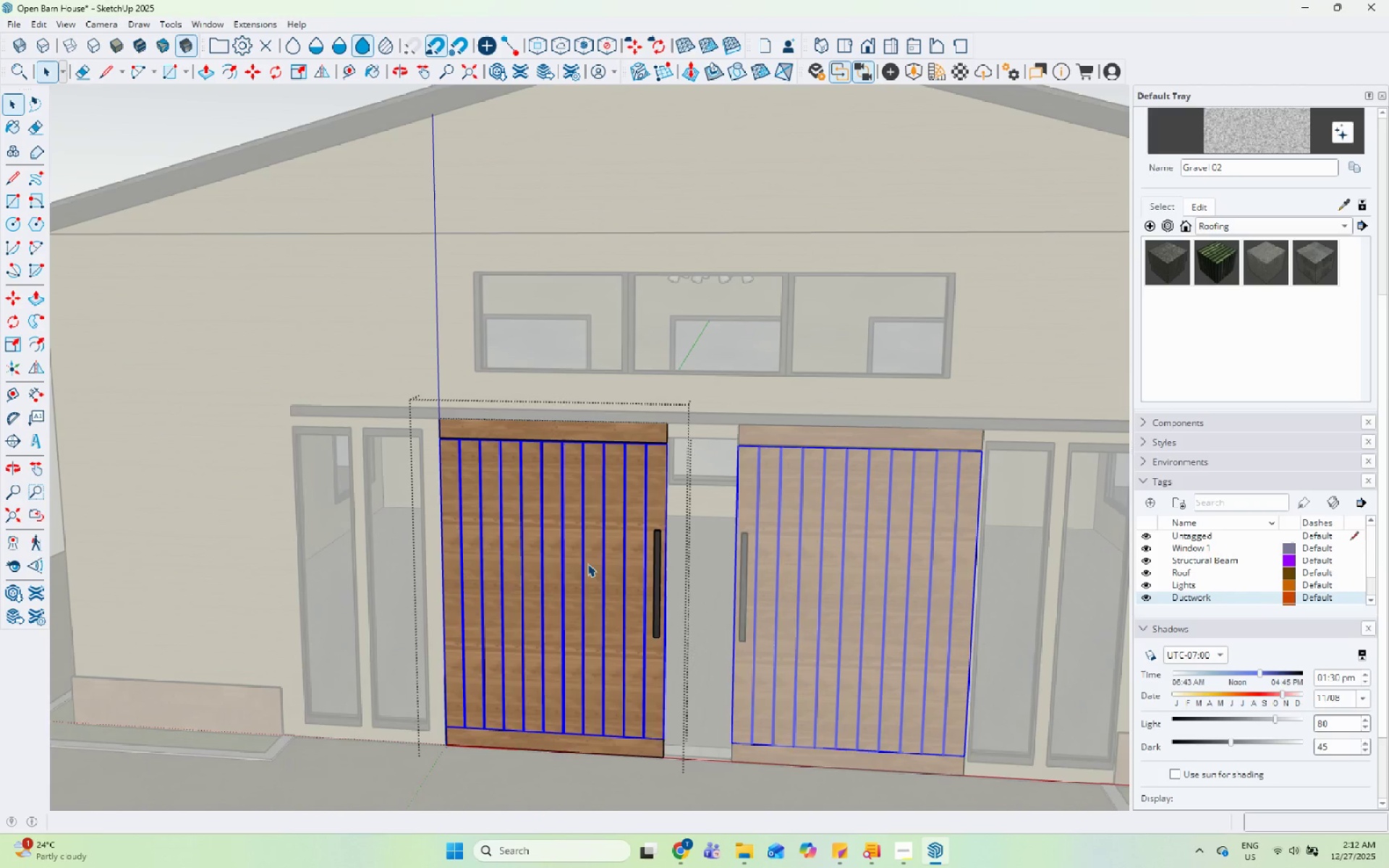 
scroll: coordinate [587, 563], scroll_direction: up, amount: 4.0
 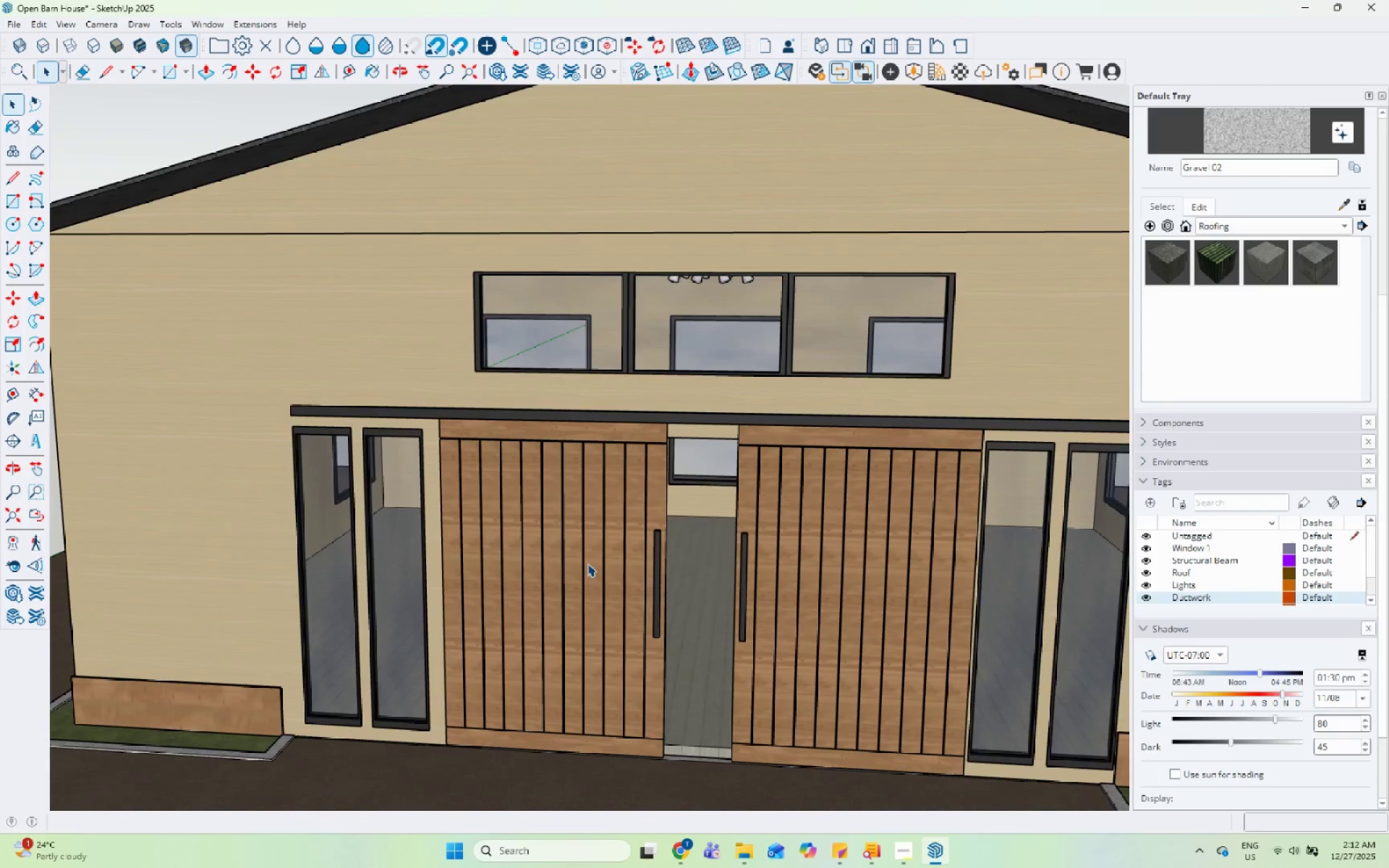 
triple_click([588, 563])
 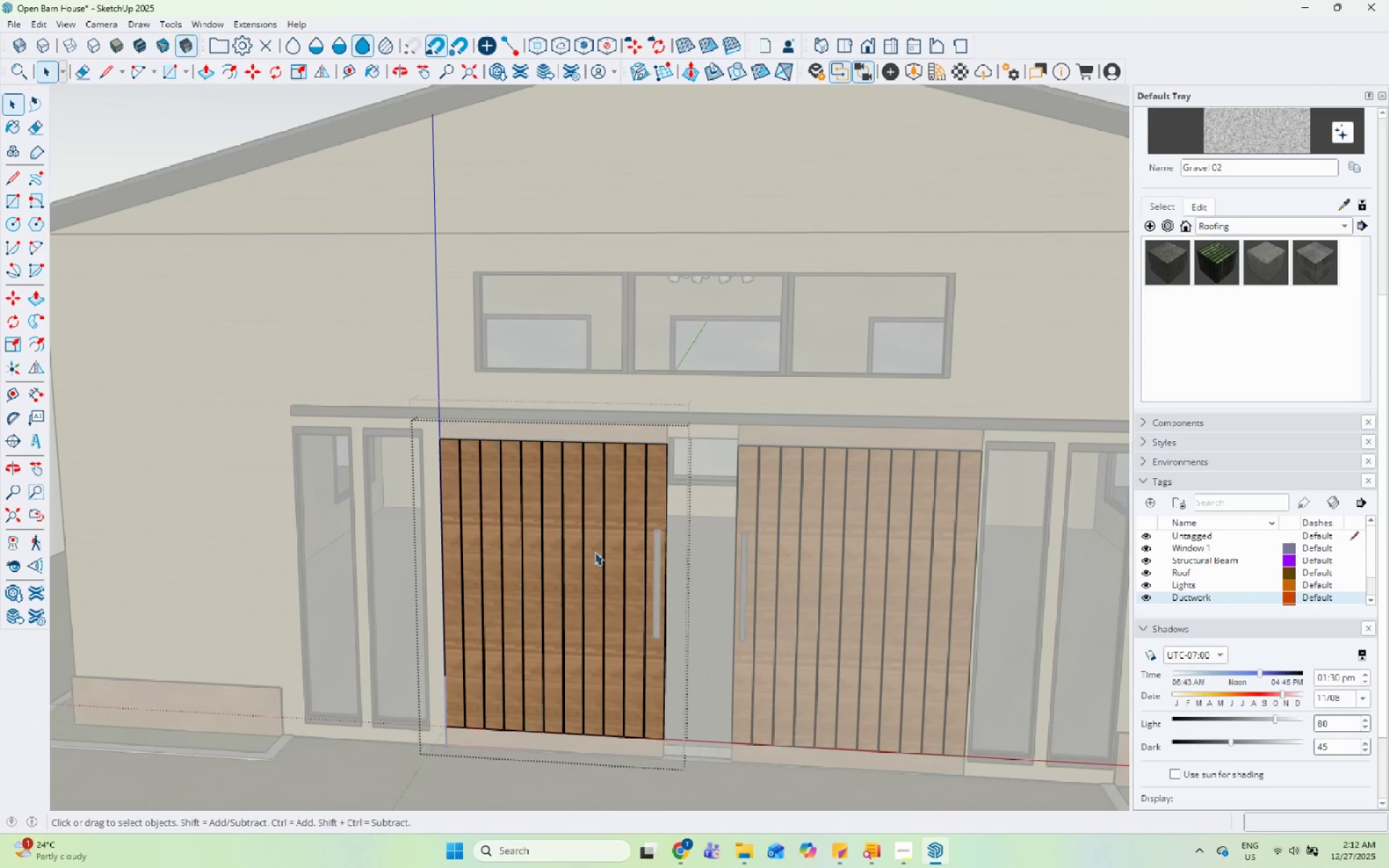 
double_click([726, 400])
 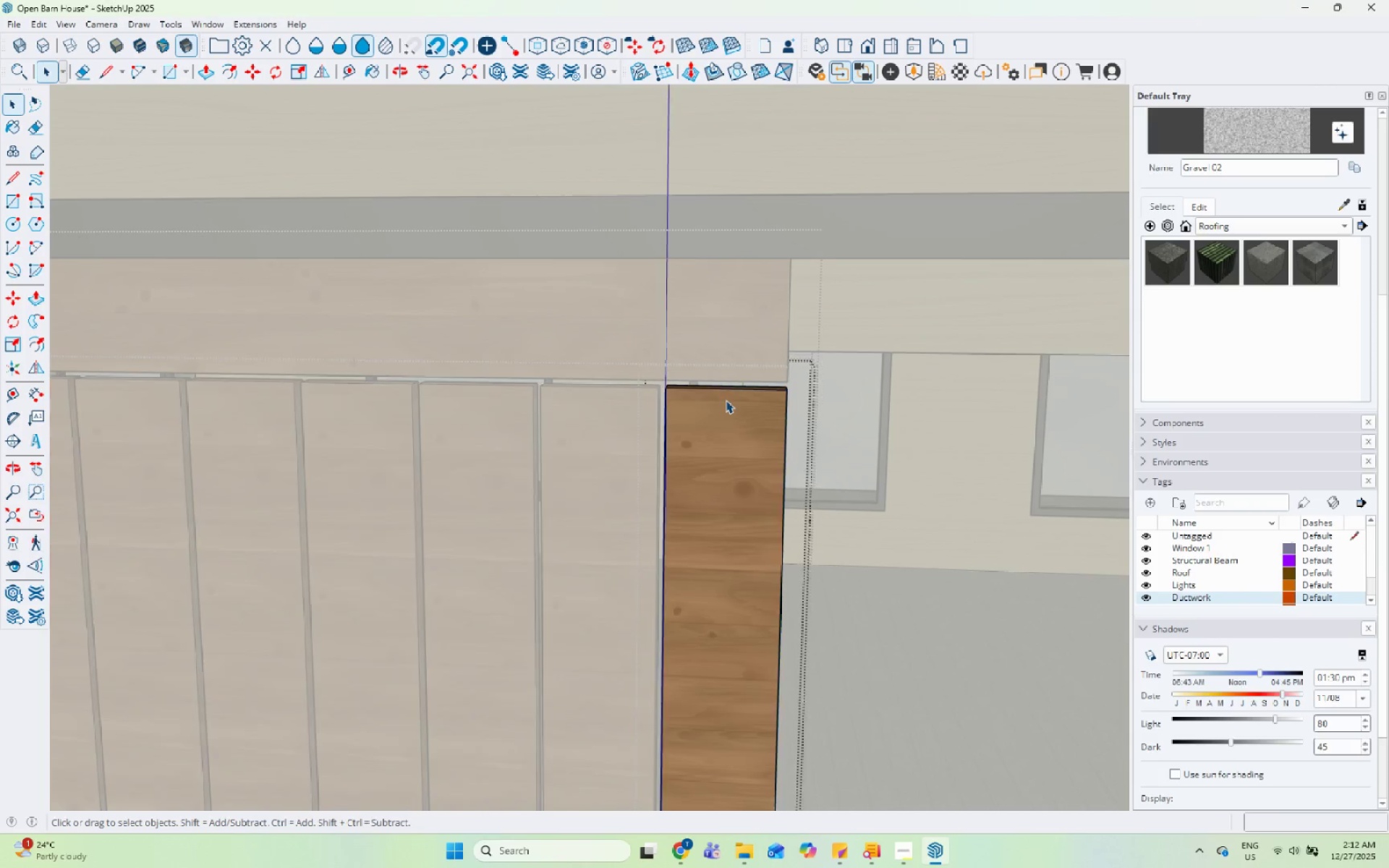 
scroll: coordinate [726, 380], scroll_direction: up, amount: 17.0
 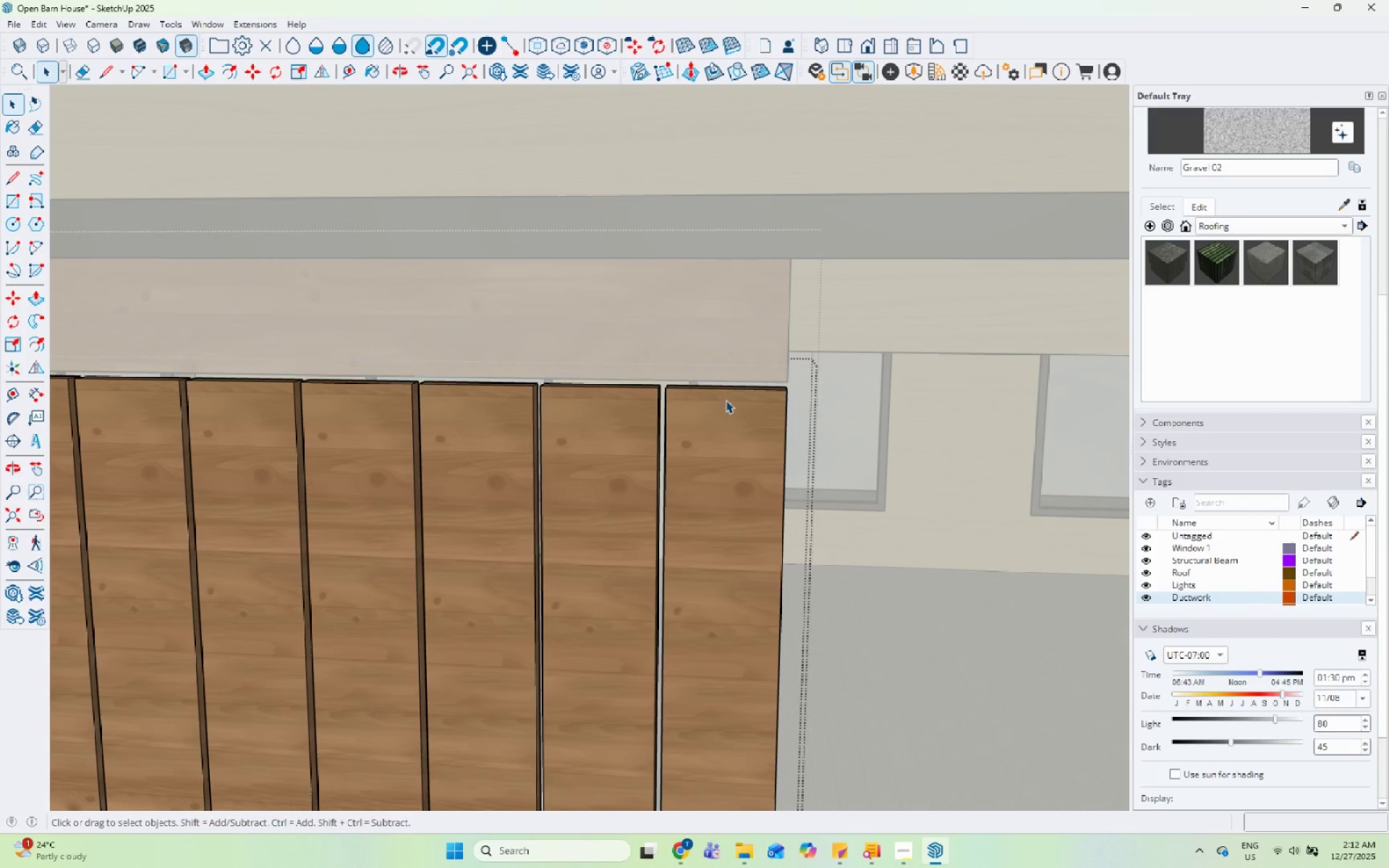 
triple_click([726, 400])
 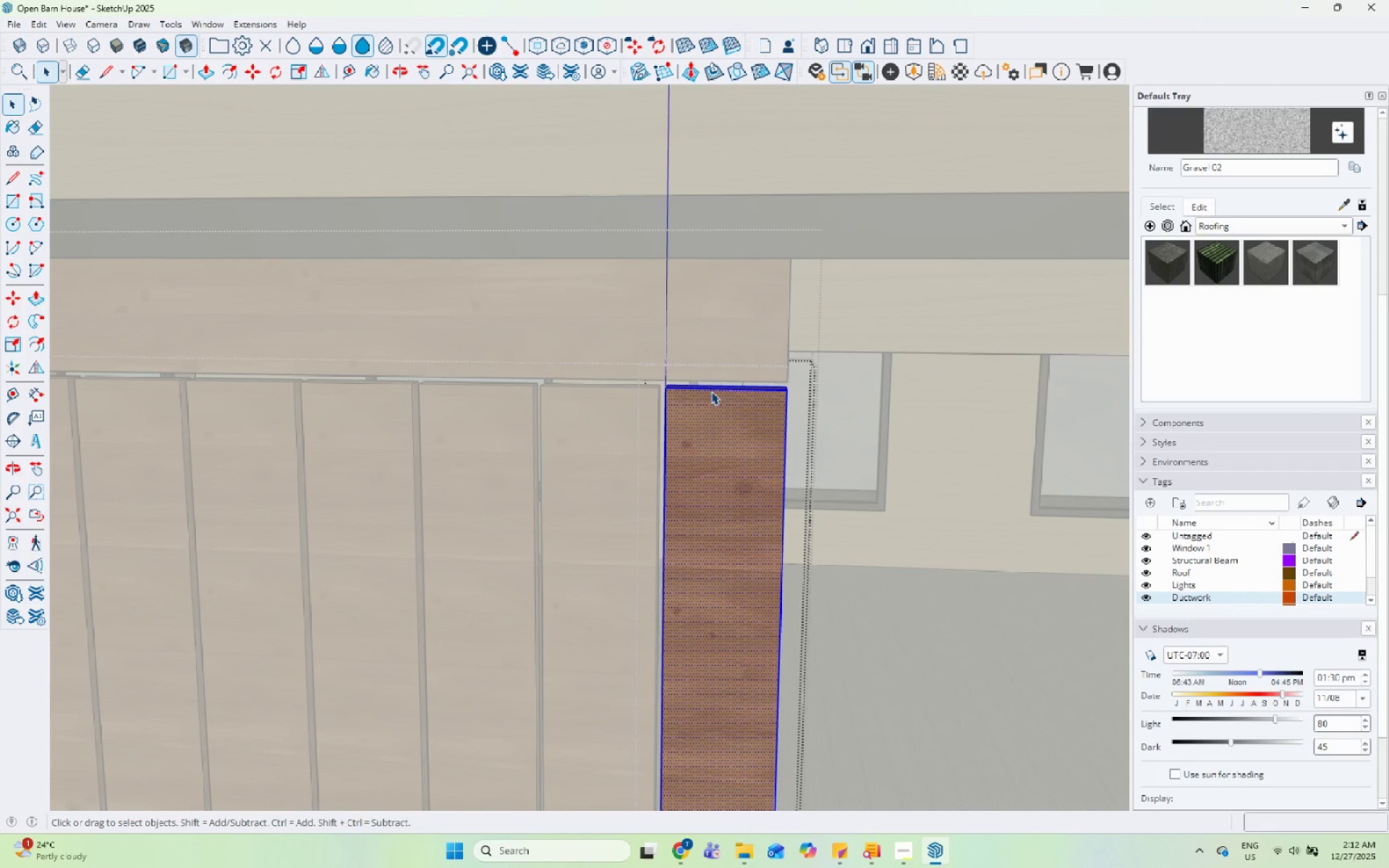 
left_click([644, 373])
 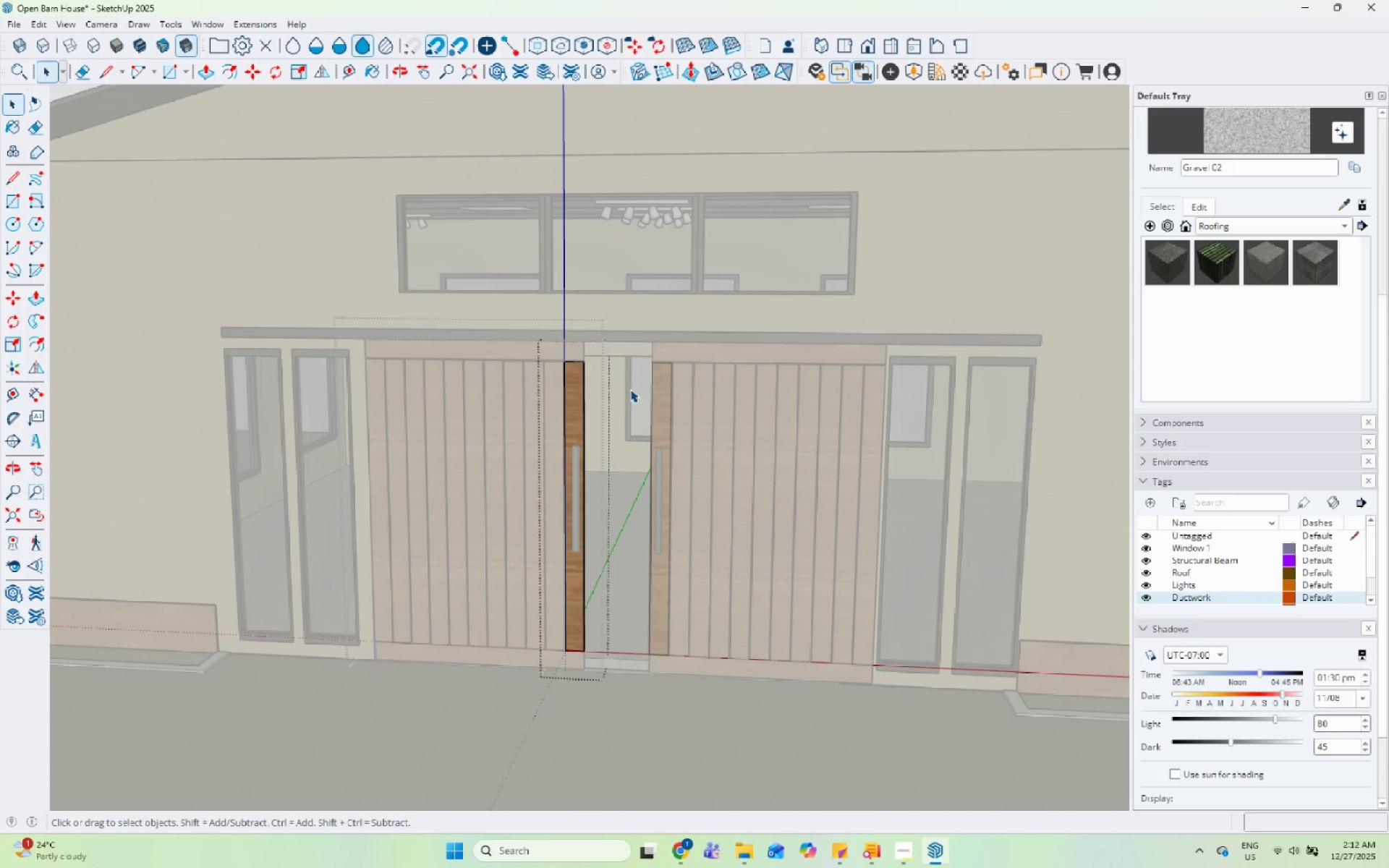 
double_click([629, 390])
 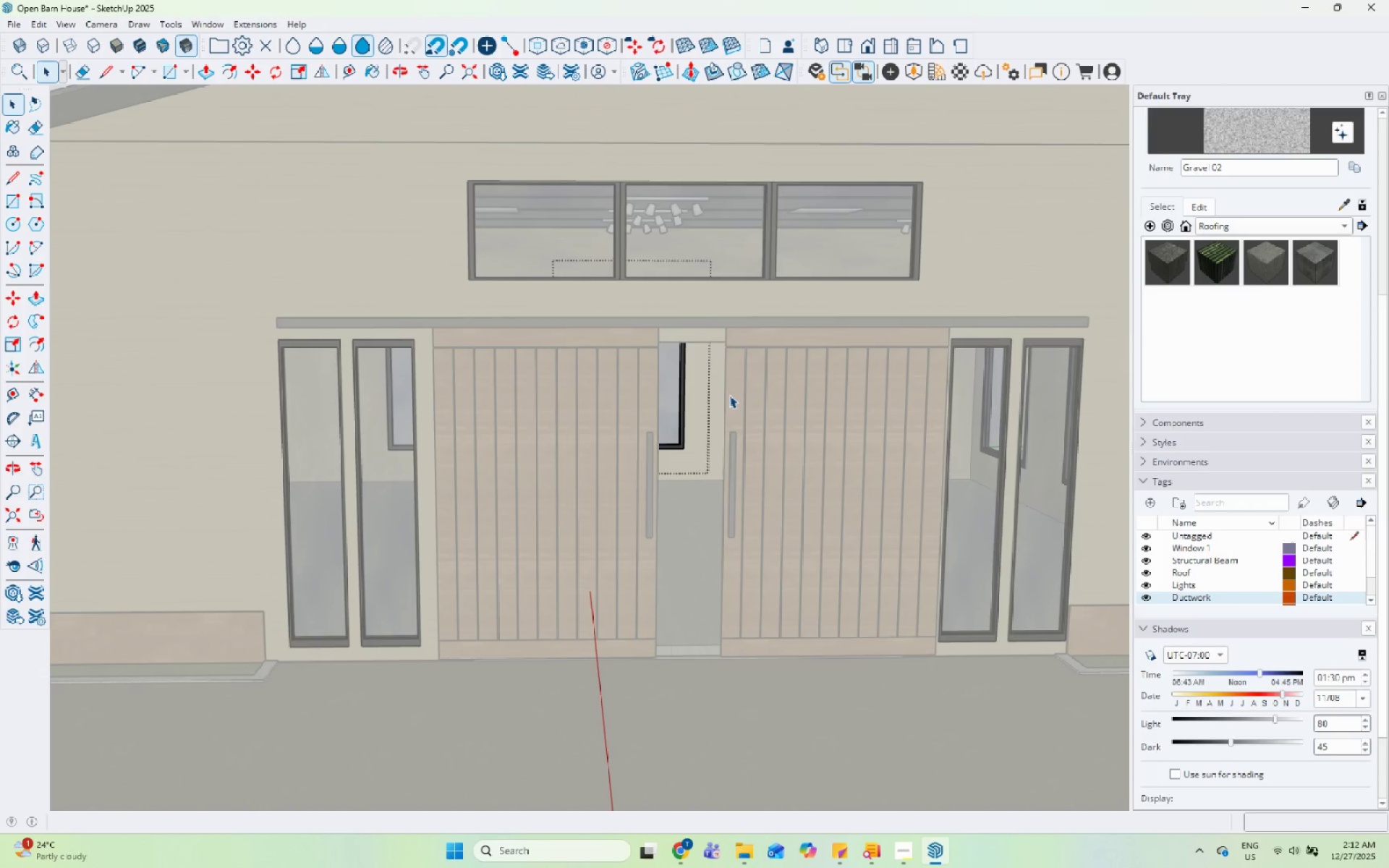 
scroll: coordinate [668, 375], scroll_direction: down, amount: 13.0
 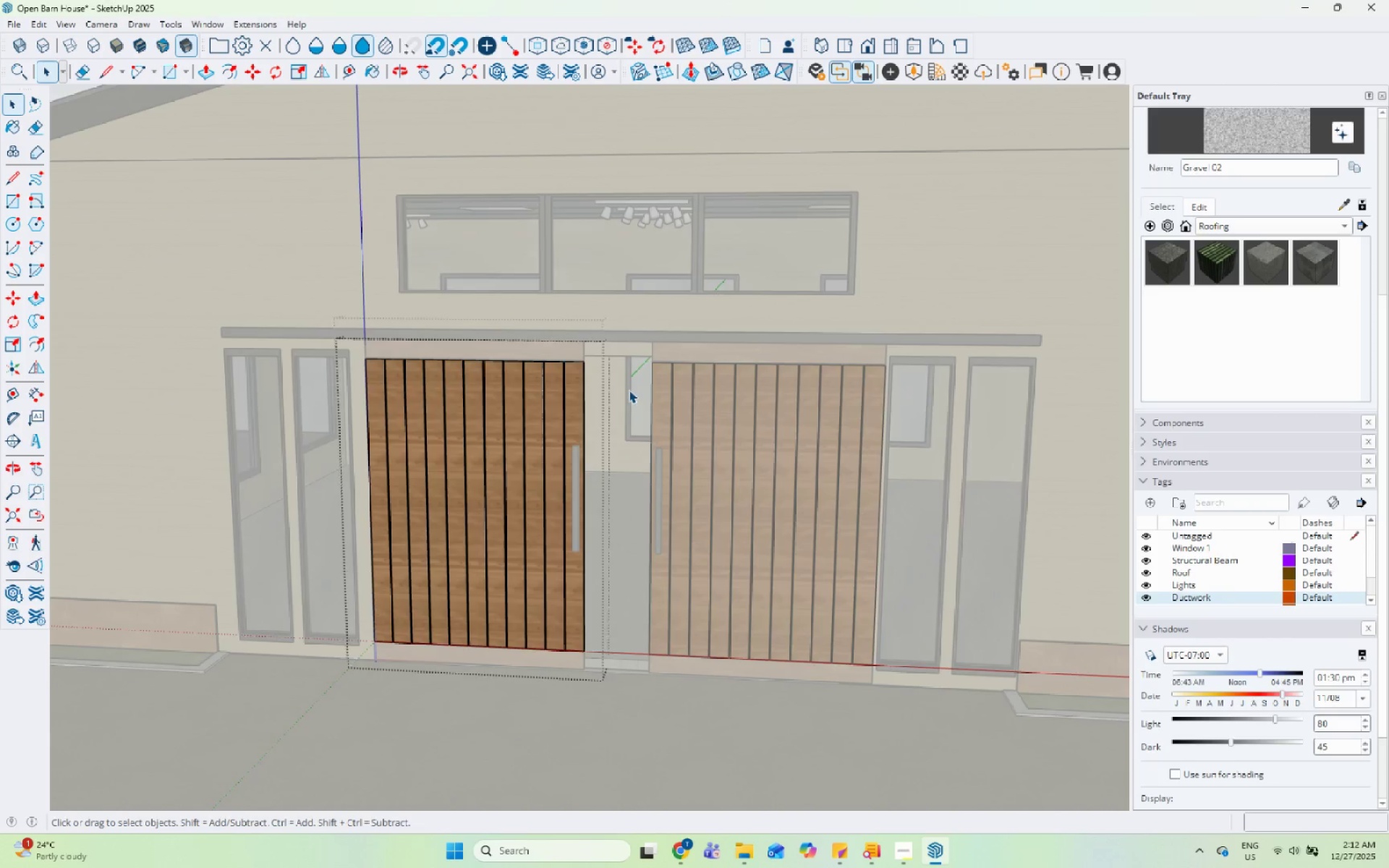 
wait(5.51)
 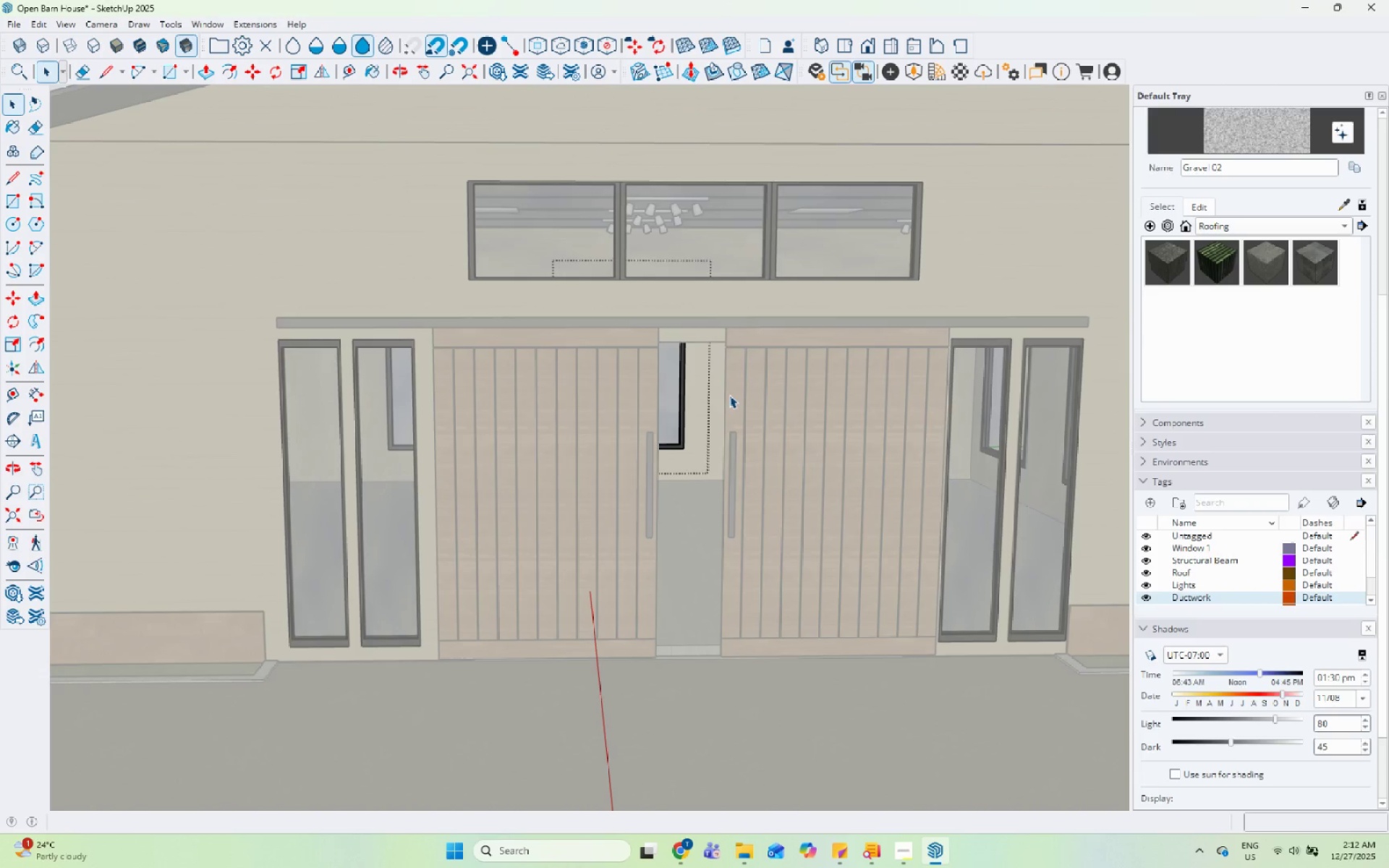 
scroll: coordinate [729, 395], scroll_direction: up, amount: 2.0
 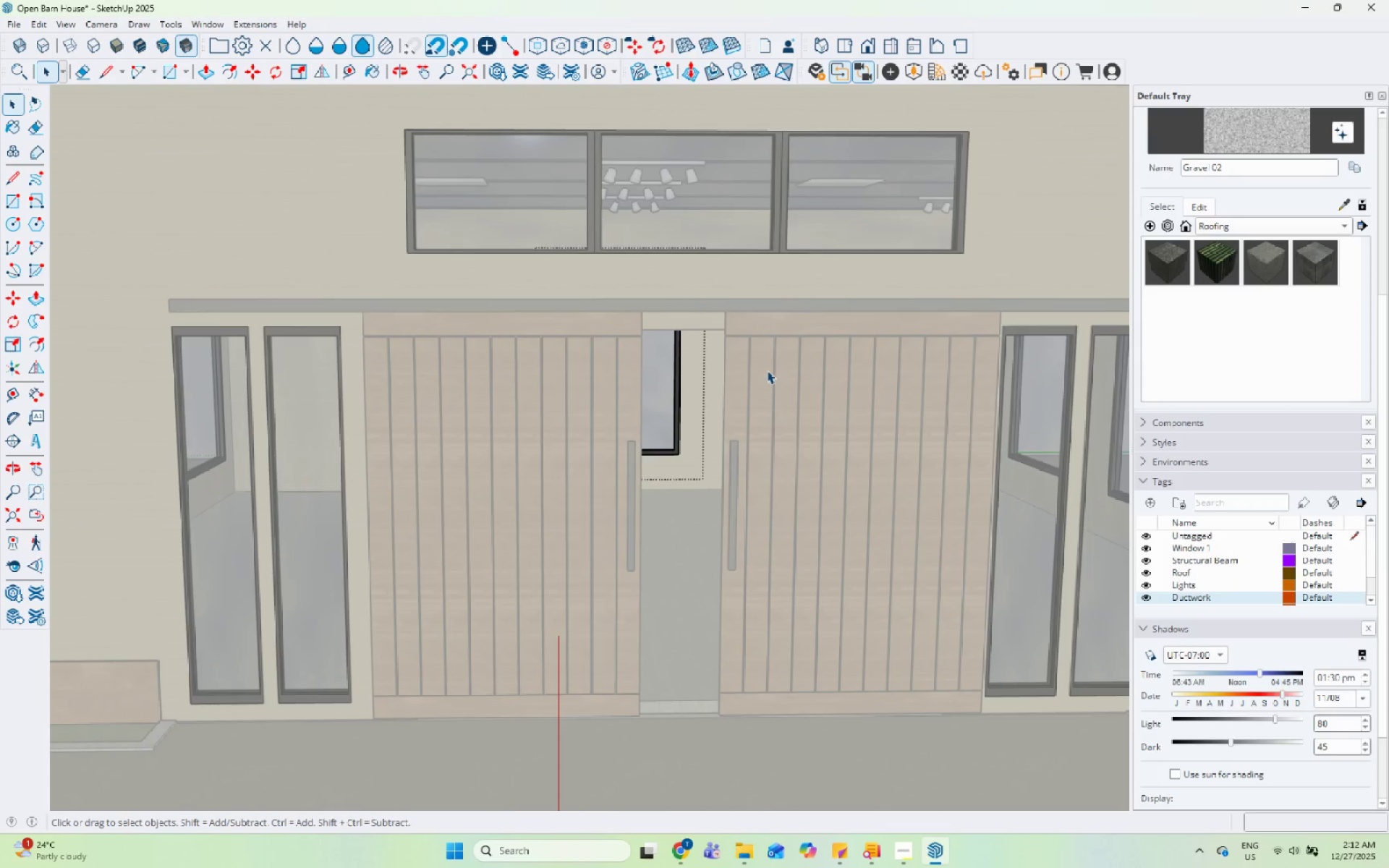 
double_click([850, 433])
 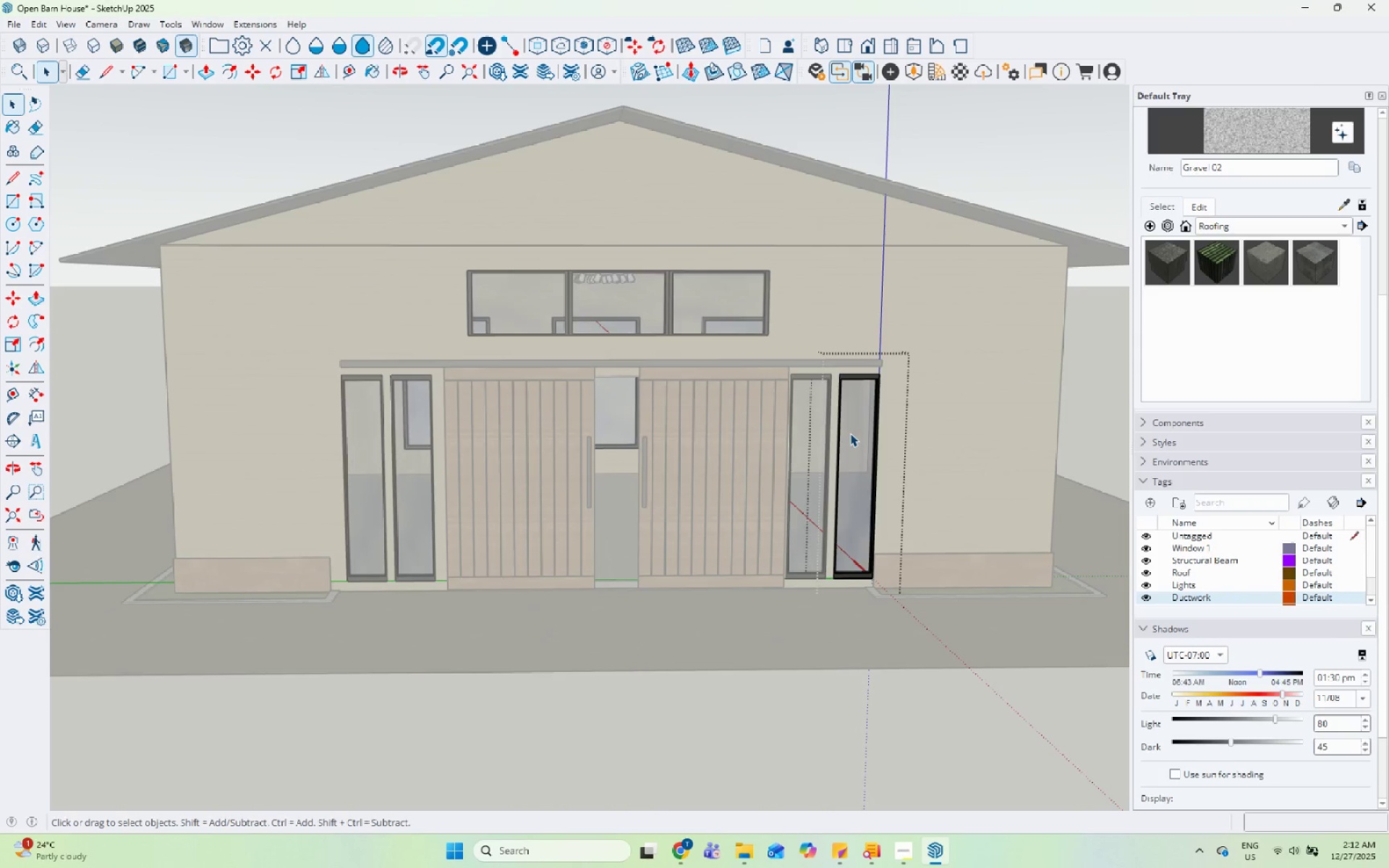 
scroll: coordinate [833, 441], scroll_direction: down, amount: 7.0
 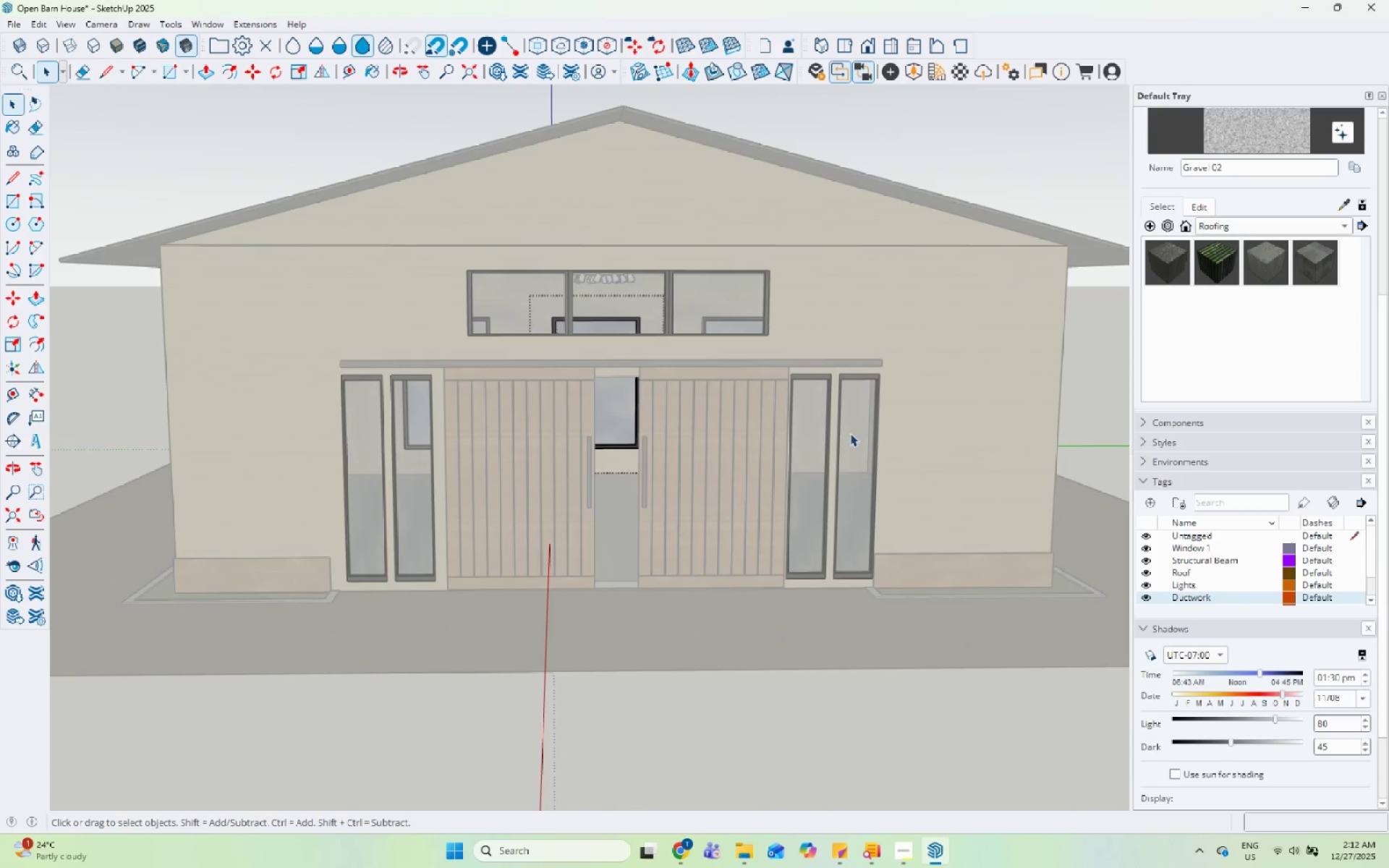 
triple_click([850, 433])
 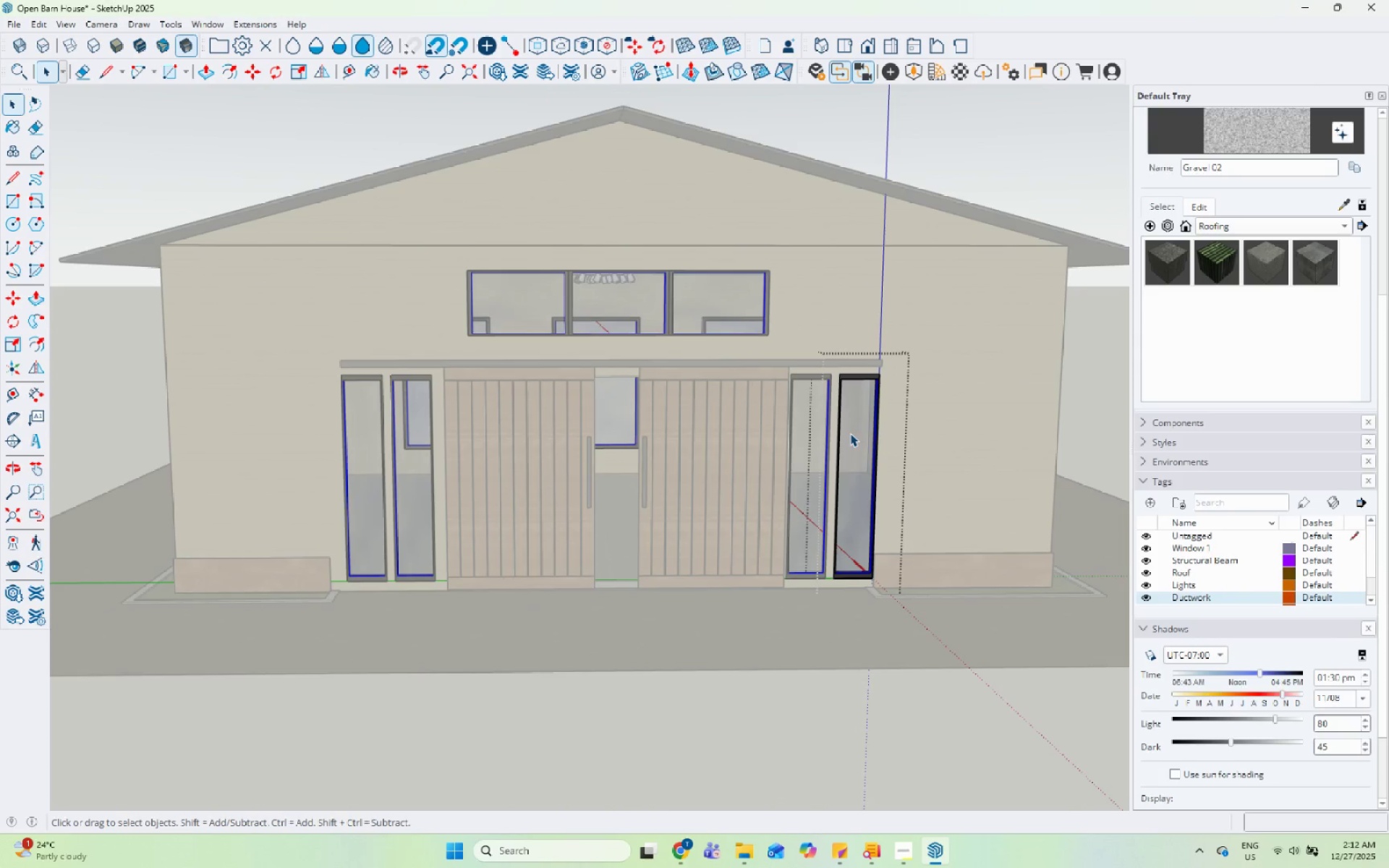 
left_click([623, 548])
 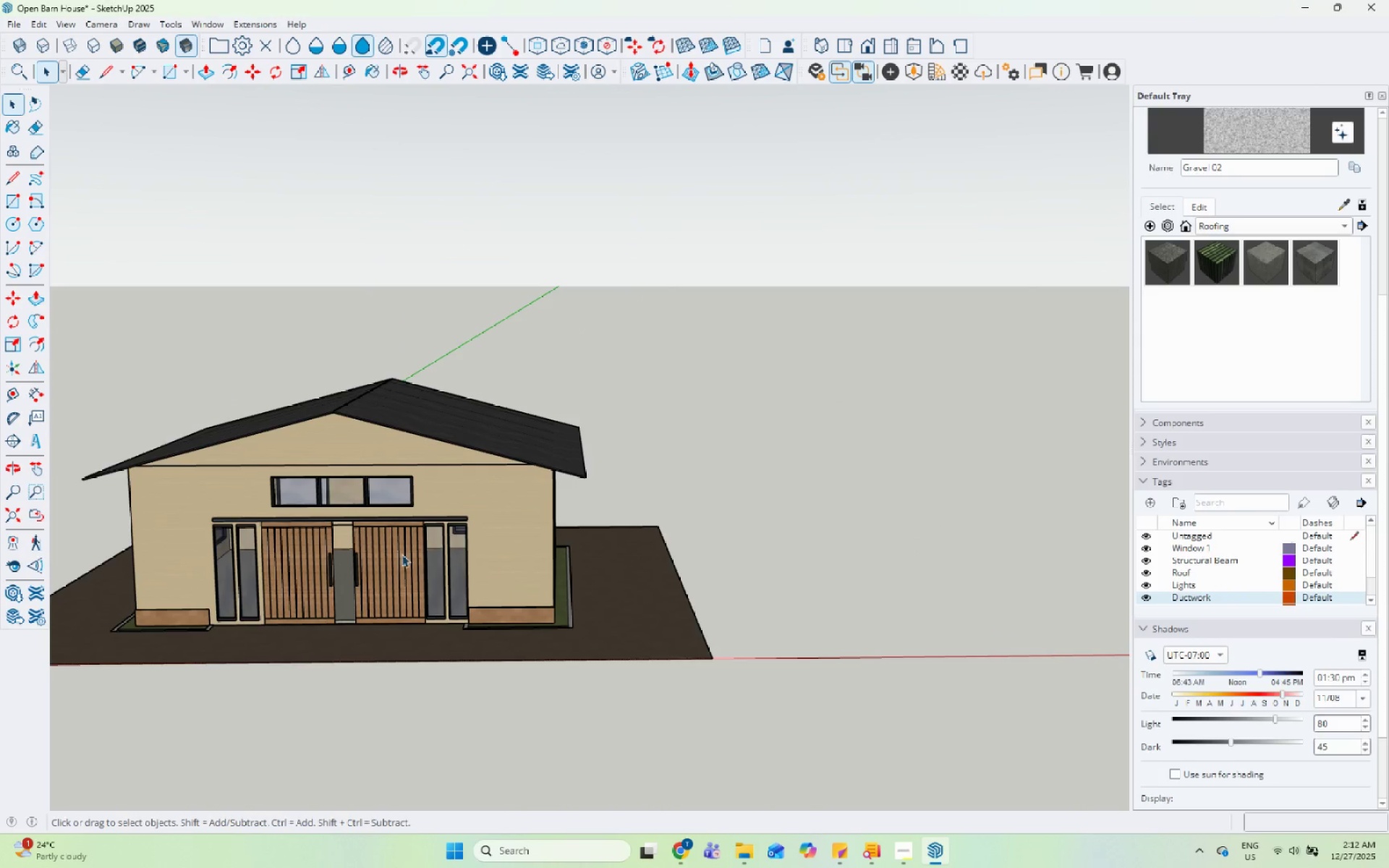 
scroll: coordinate [132, 643], scroll_direction: down, amount: 10.0
 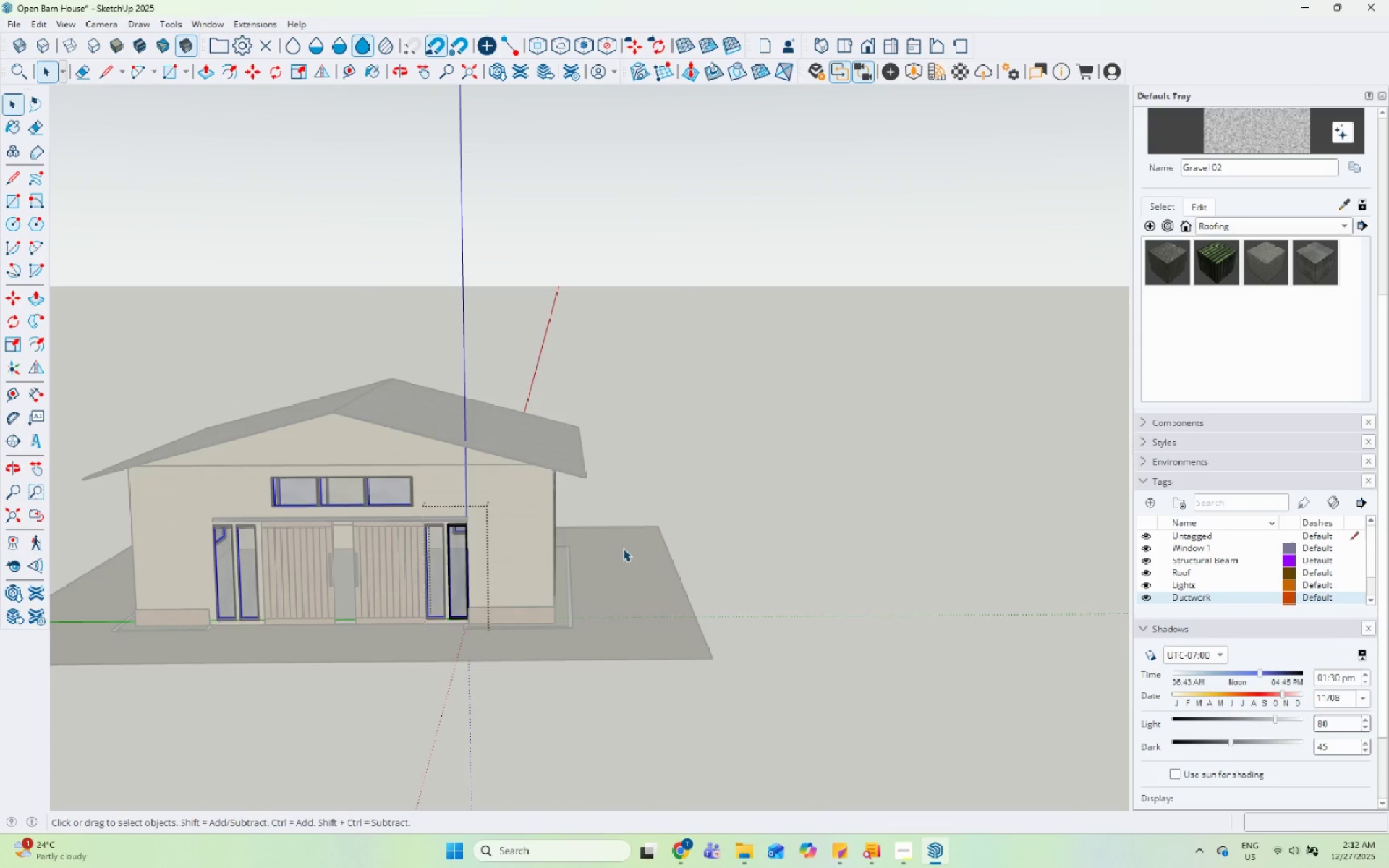 
scroll: coordinate [395, 542], scroll_direction: up, amount: 7.0
 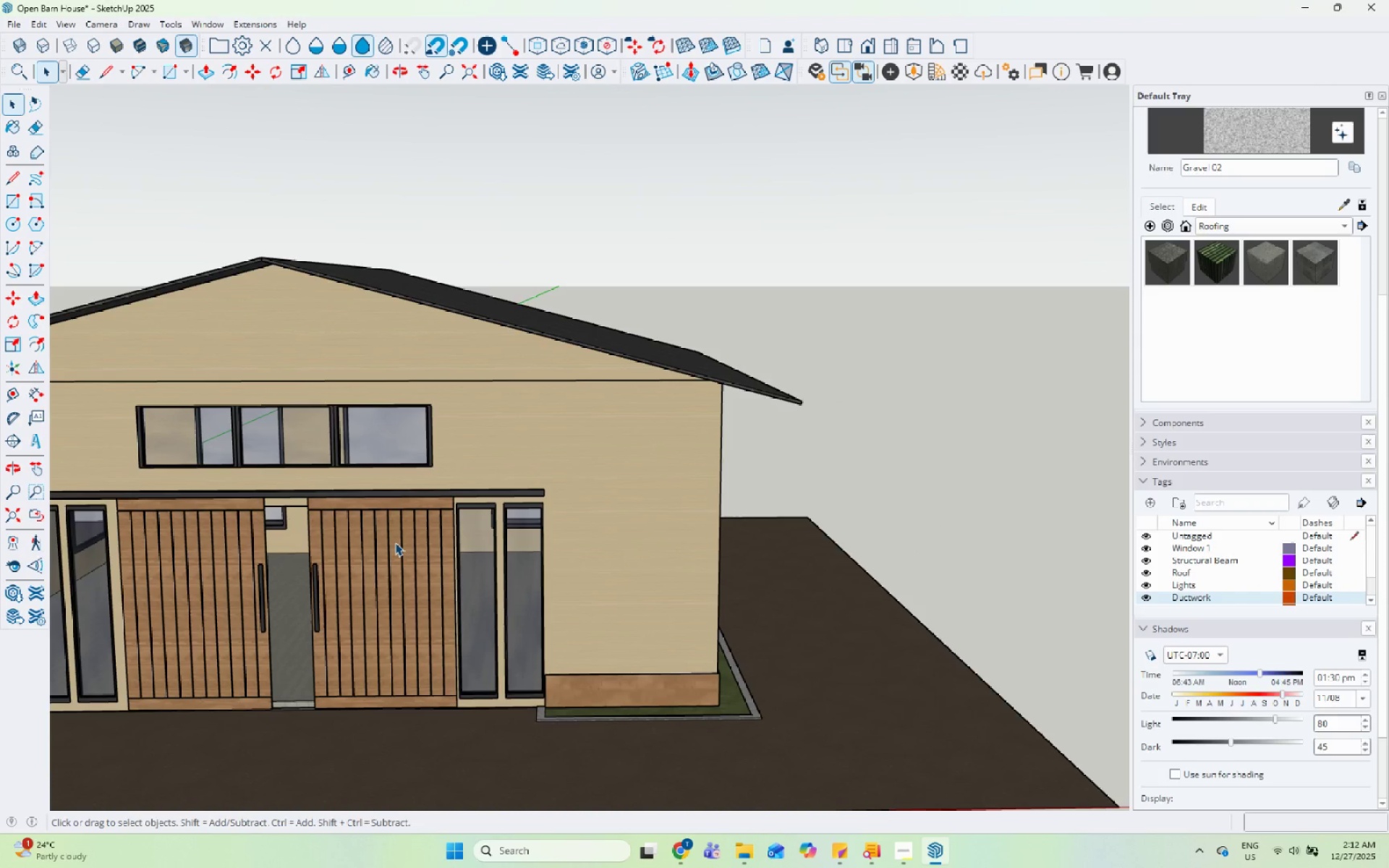 
wait(5.79)
 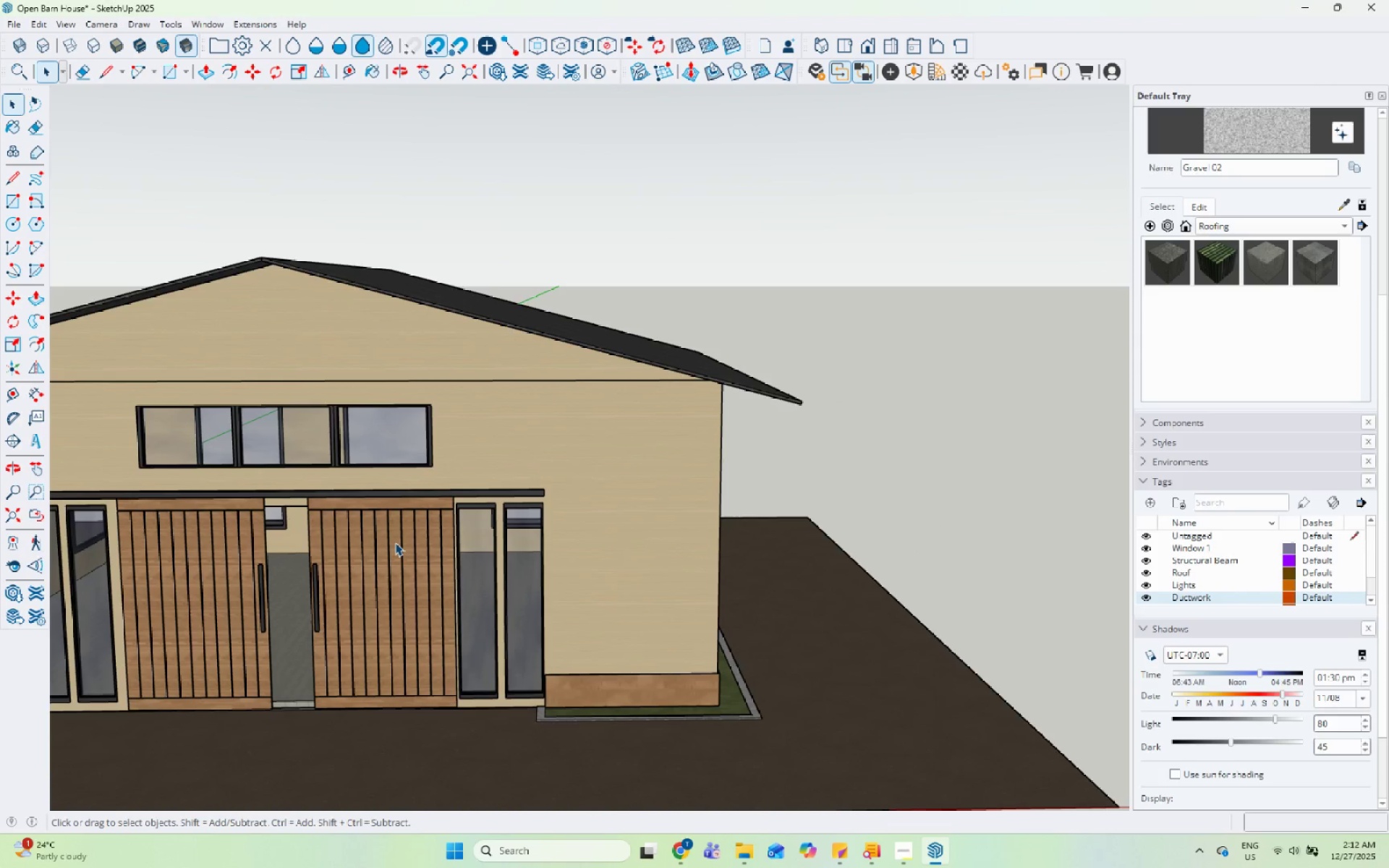 
scroll: coordinate [395, 542], scroll_direction: up, amount: 1.0
 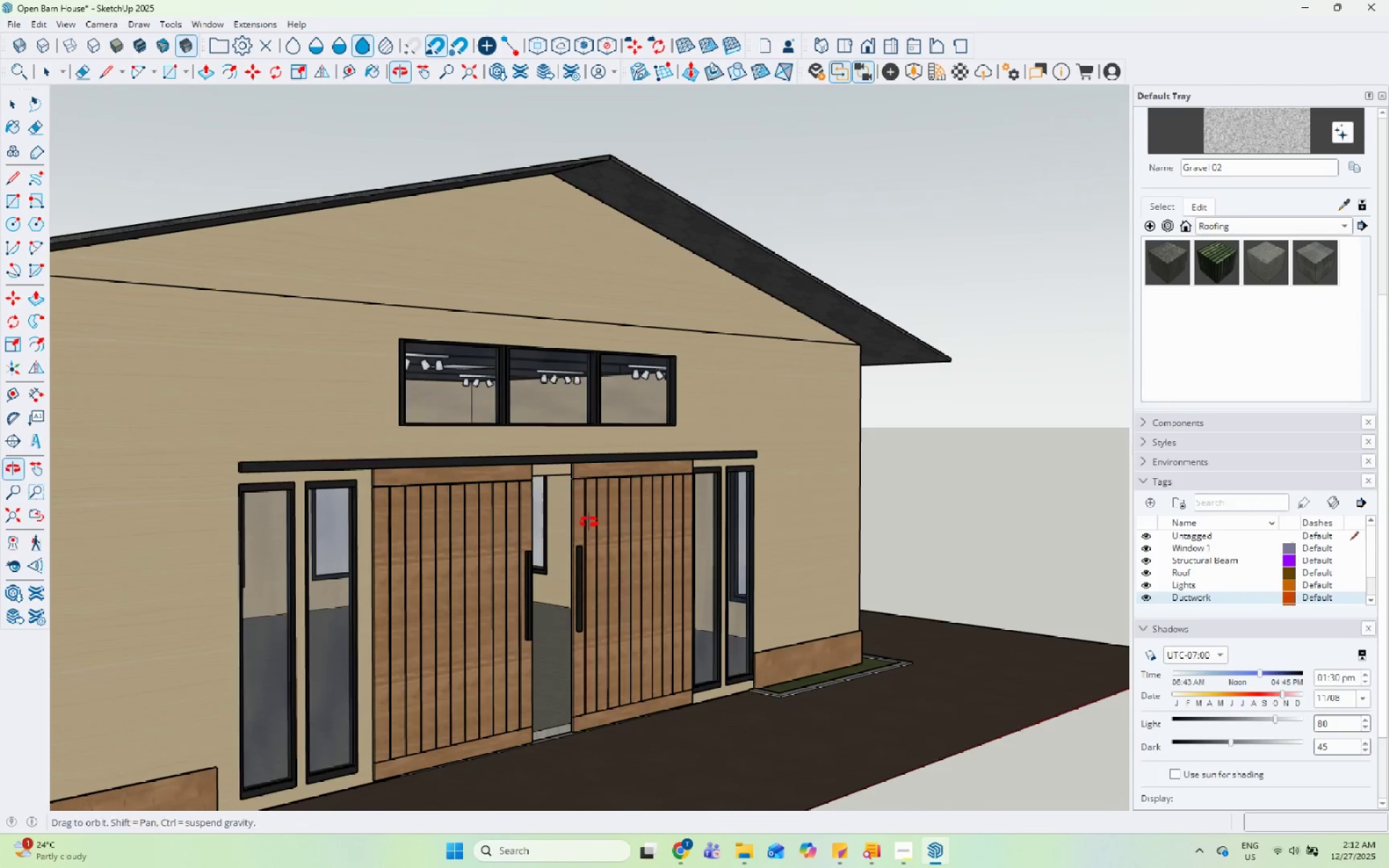 
scroll: coordinate [589, 522], scroll_direction: down, amount: 9.0
 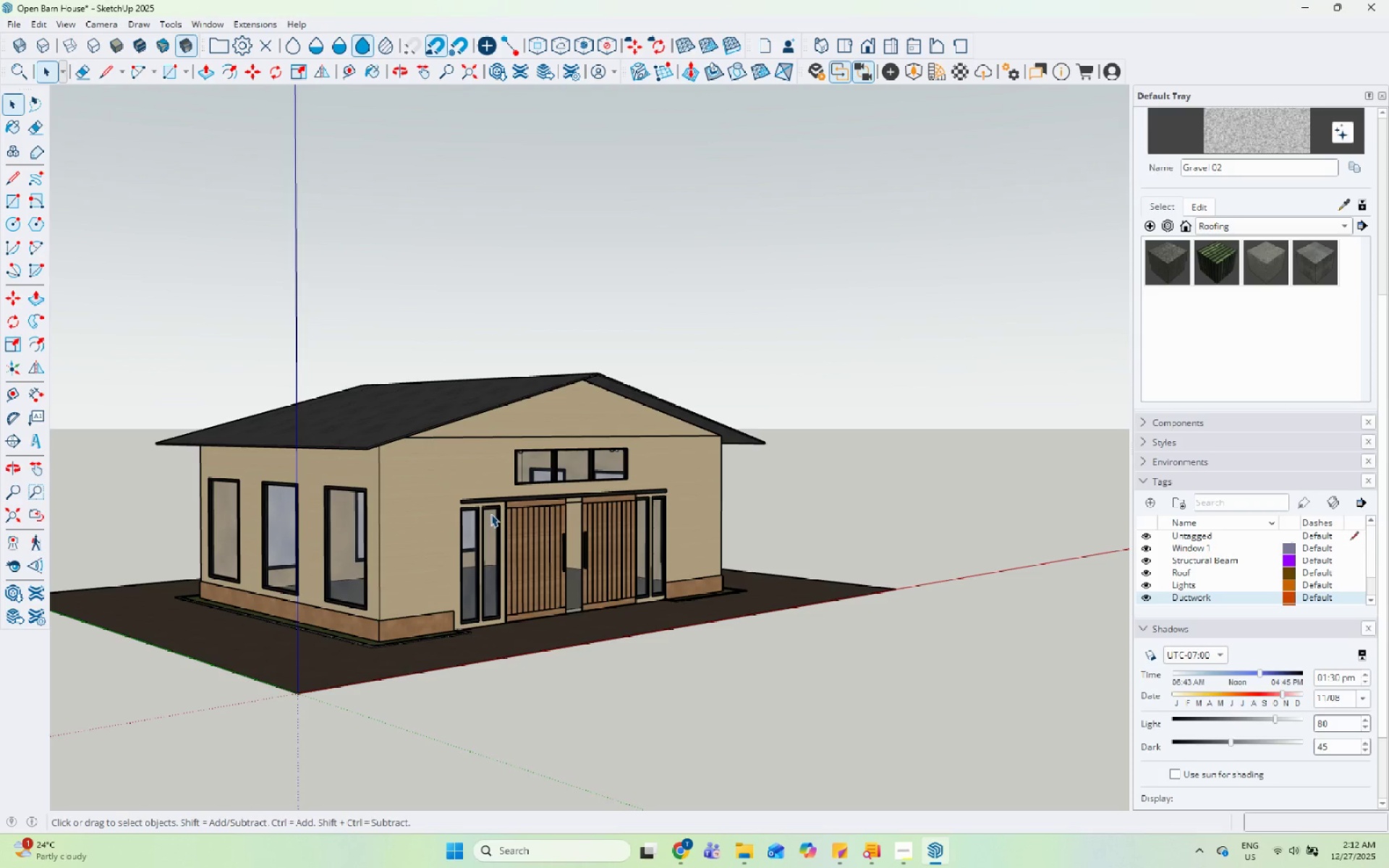 
wait(16.63)
 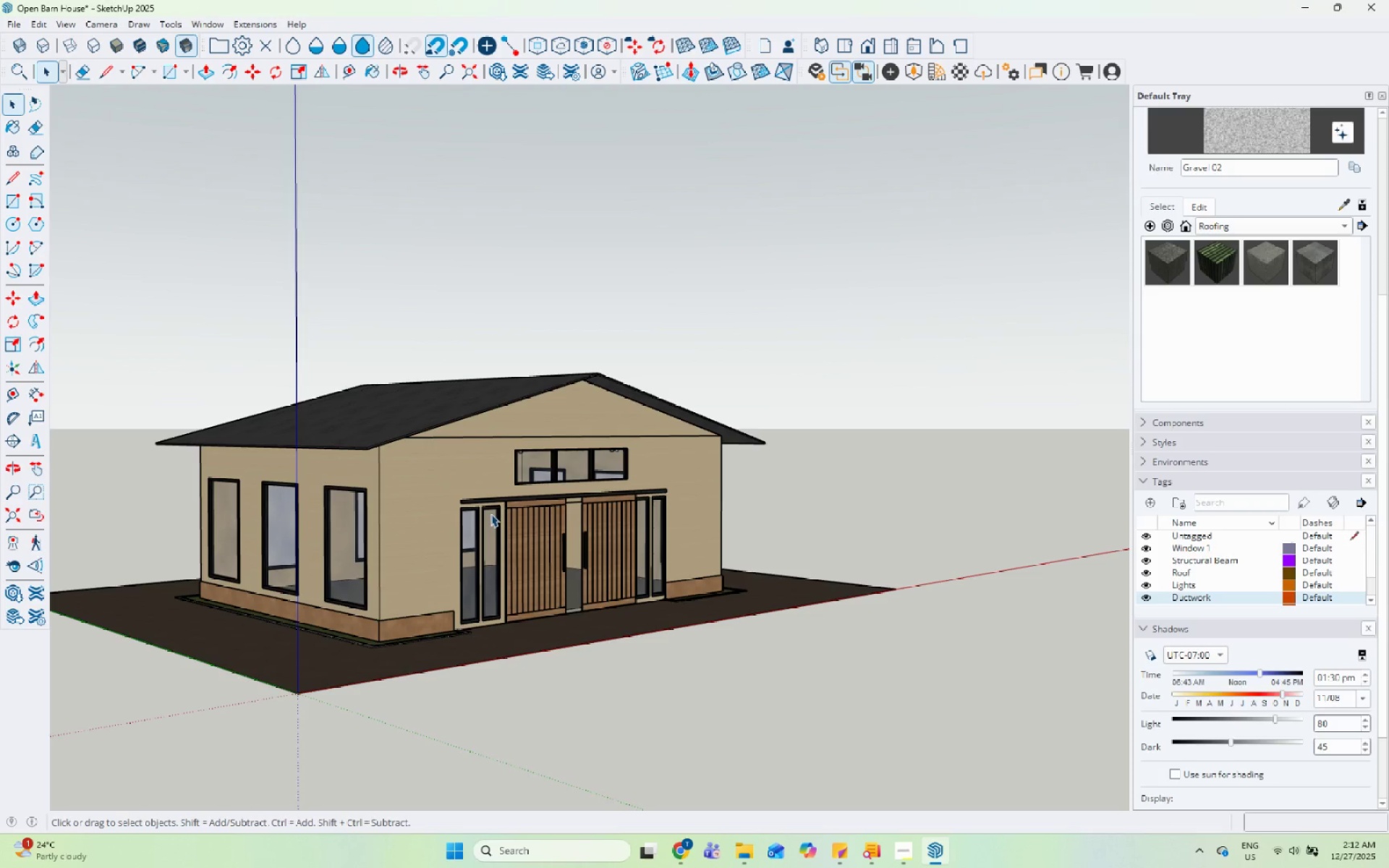 
scroll: coordinate [491, 659], scroll_direction: down, amount: 5.0
 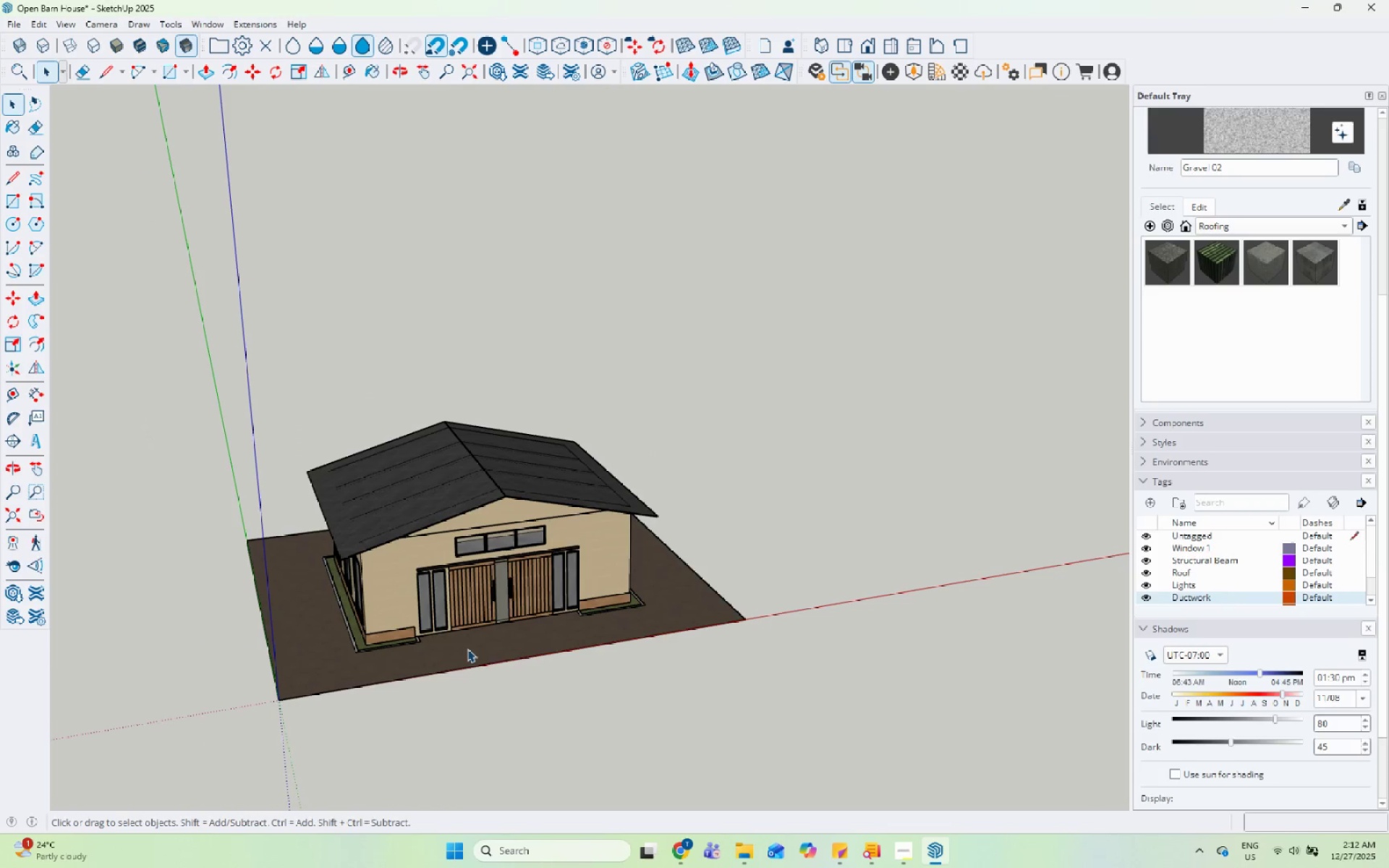 
left_click([371, 649])
 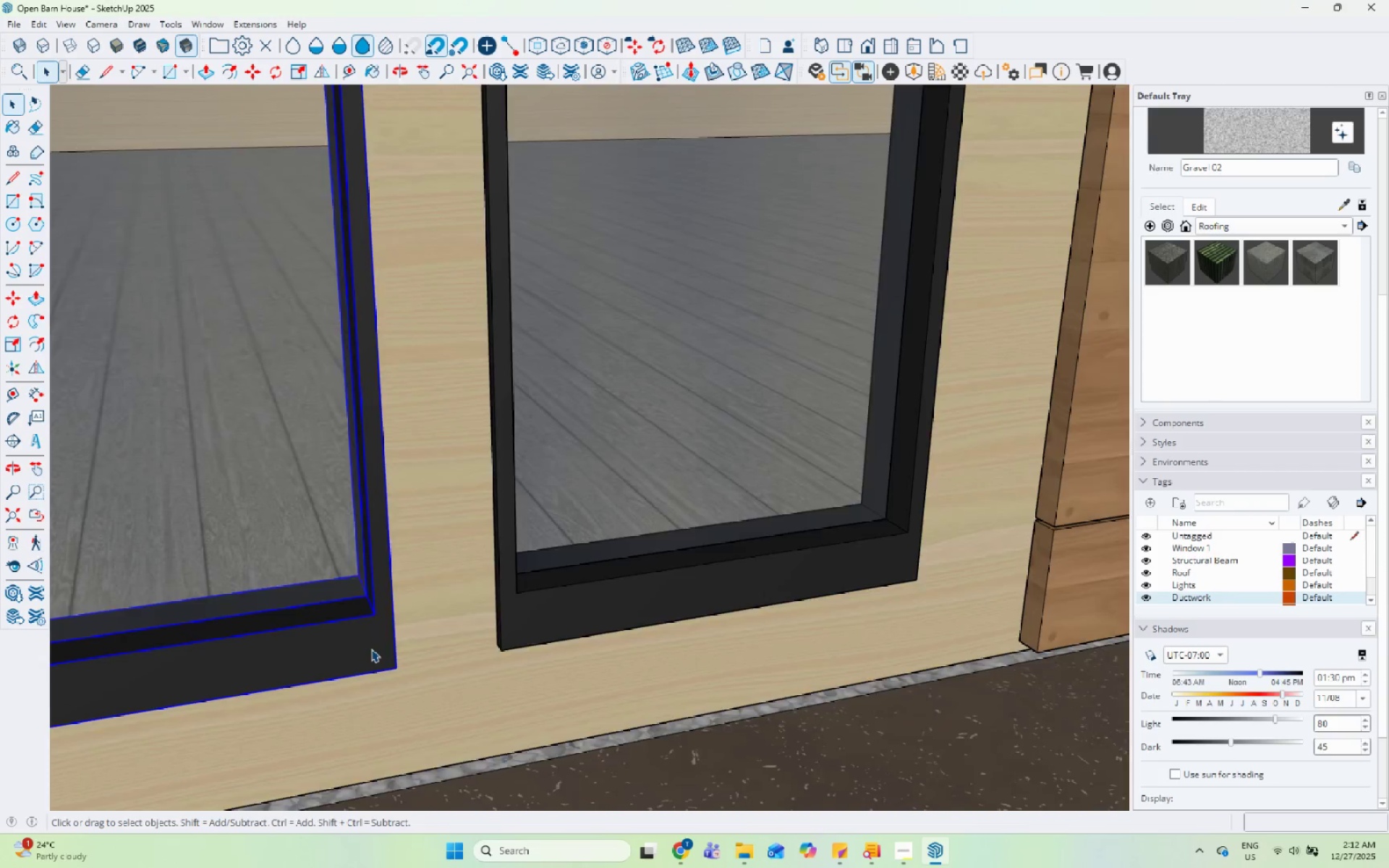 
scroll: coordinate [415, 663], scroll_direction: up, amount: 36.0
 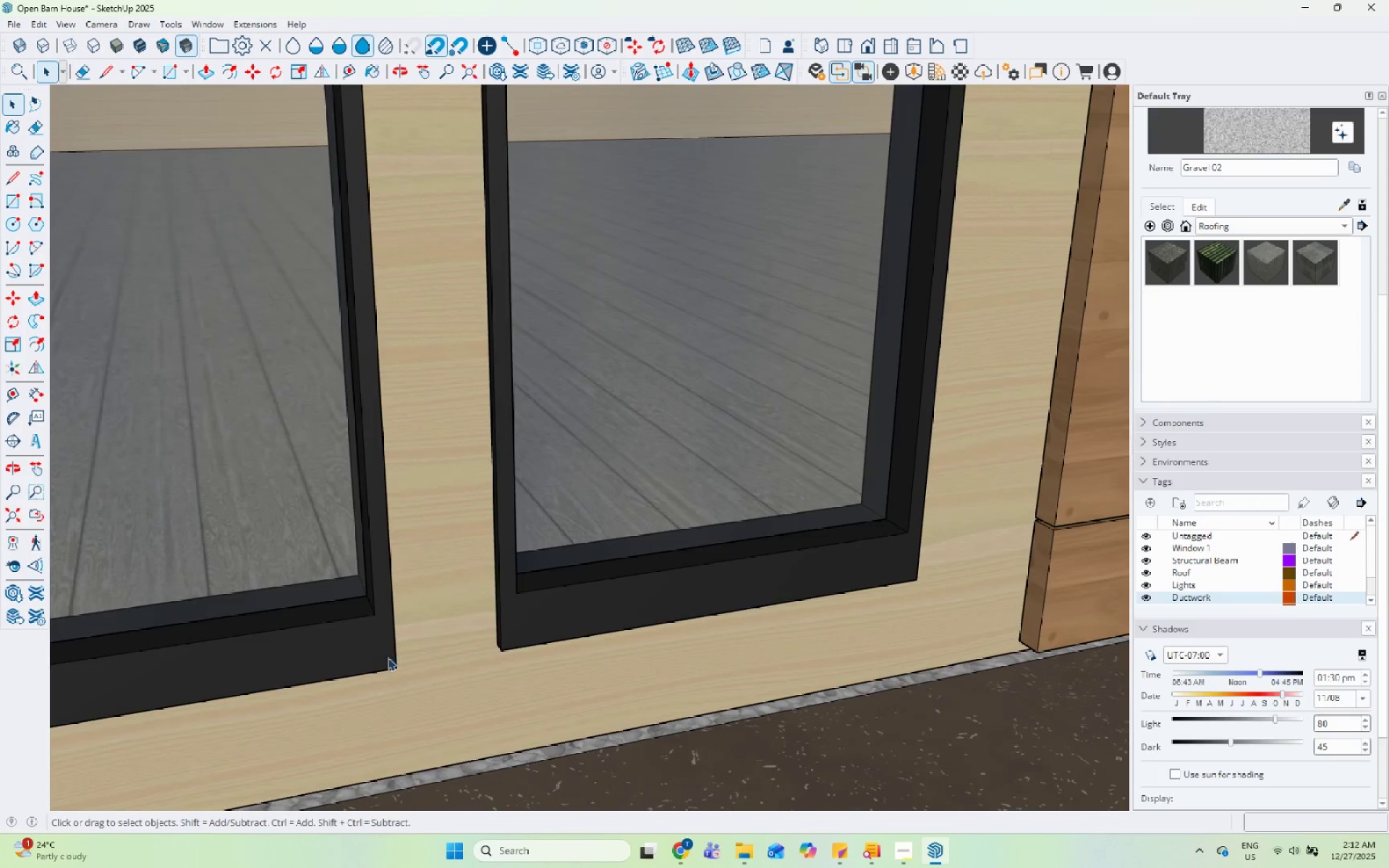 
double_click([371, 649])
 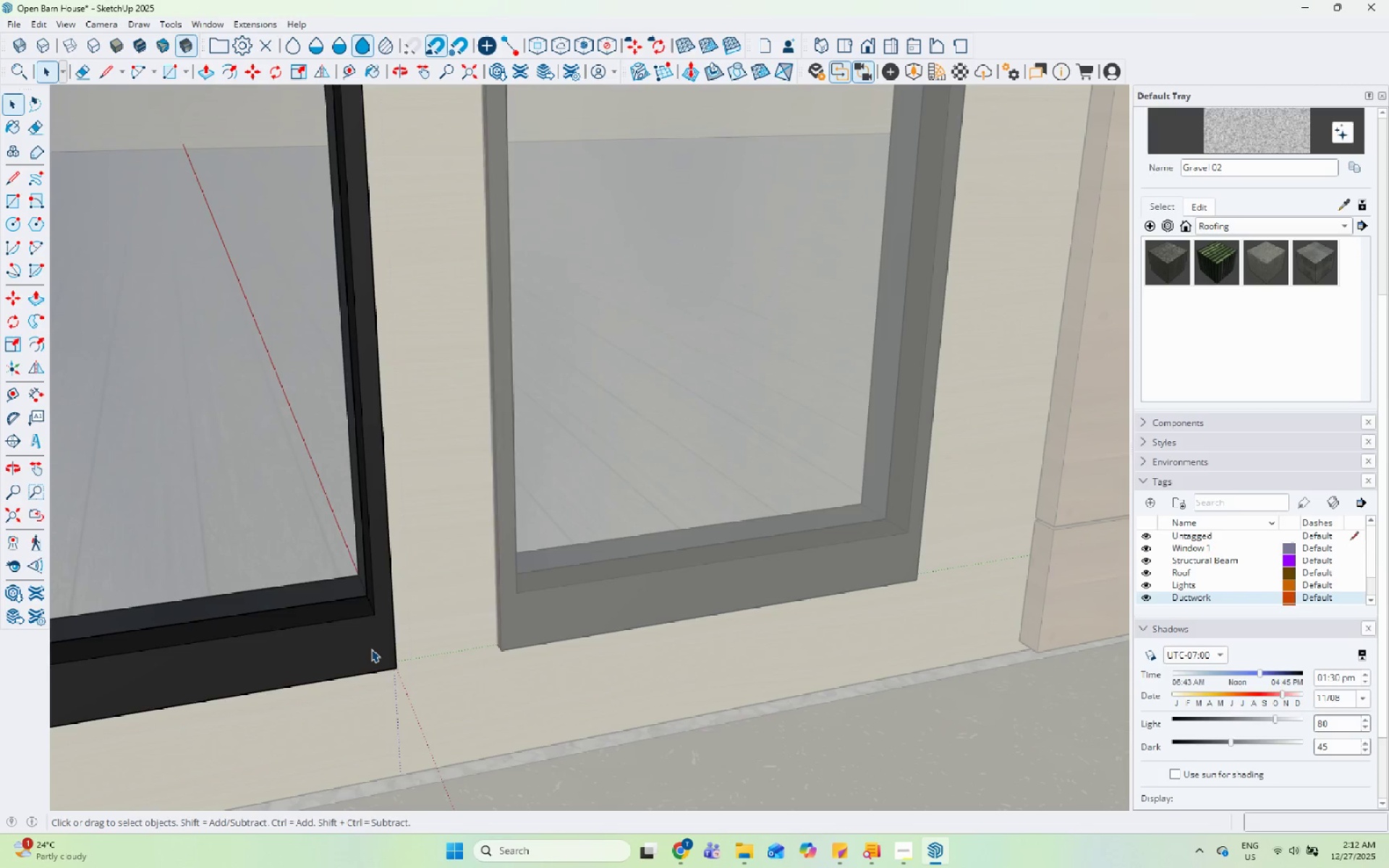 
triple_click([371, 649])
 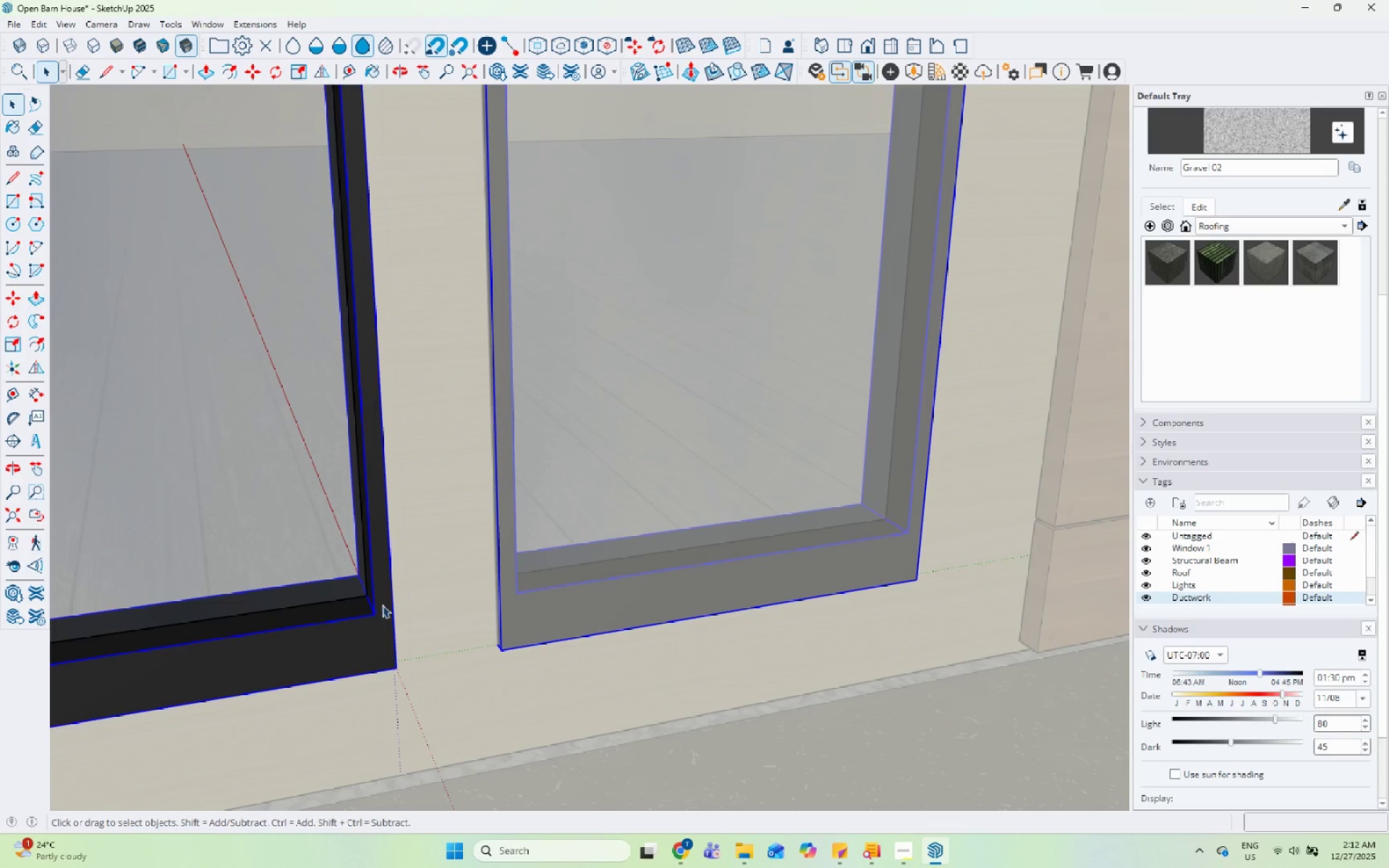 
left_click([668, 722])
 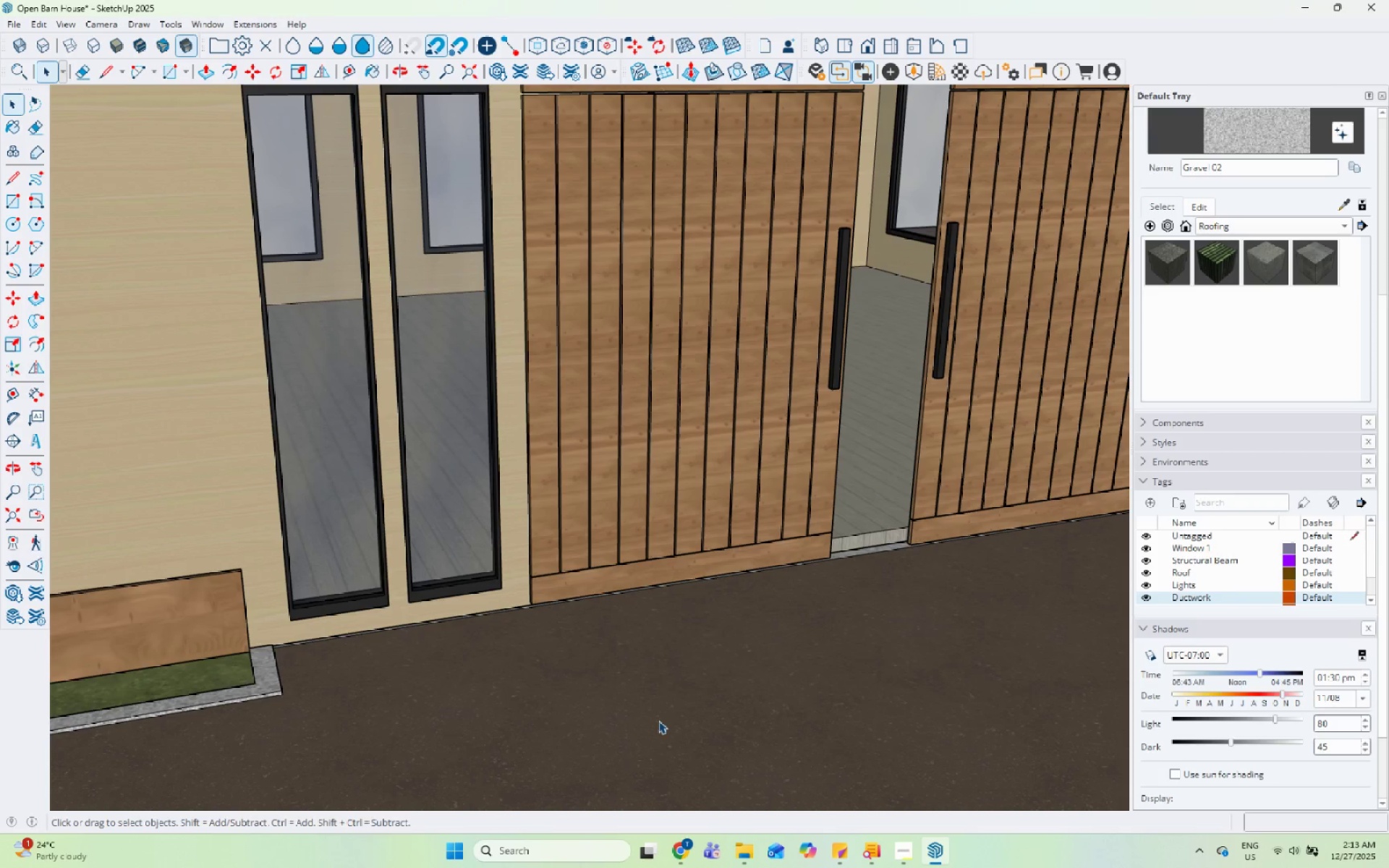 
scroll: coordinate [387, 591], scroll_direction: down, amount: 18.0
 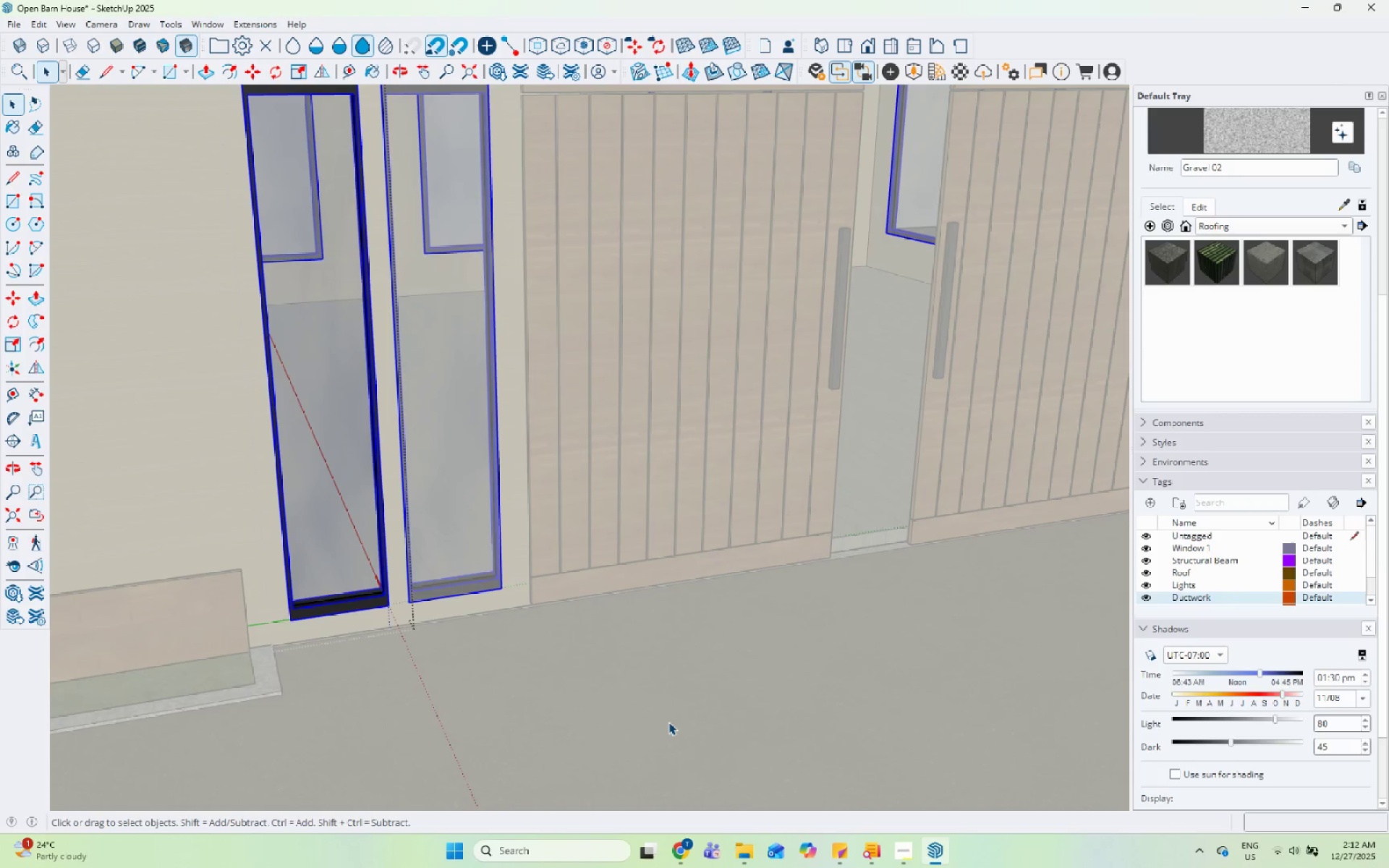 
wait(14.21)
 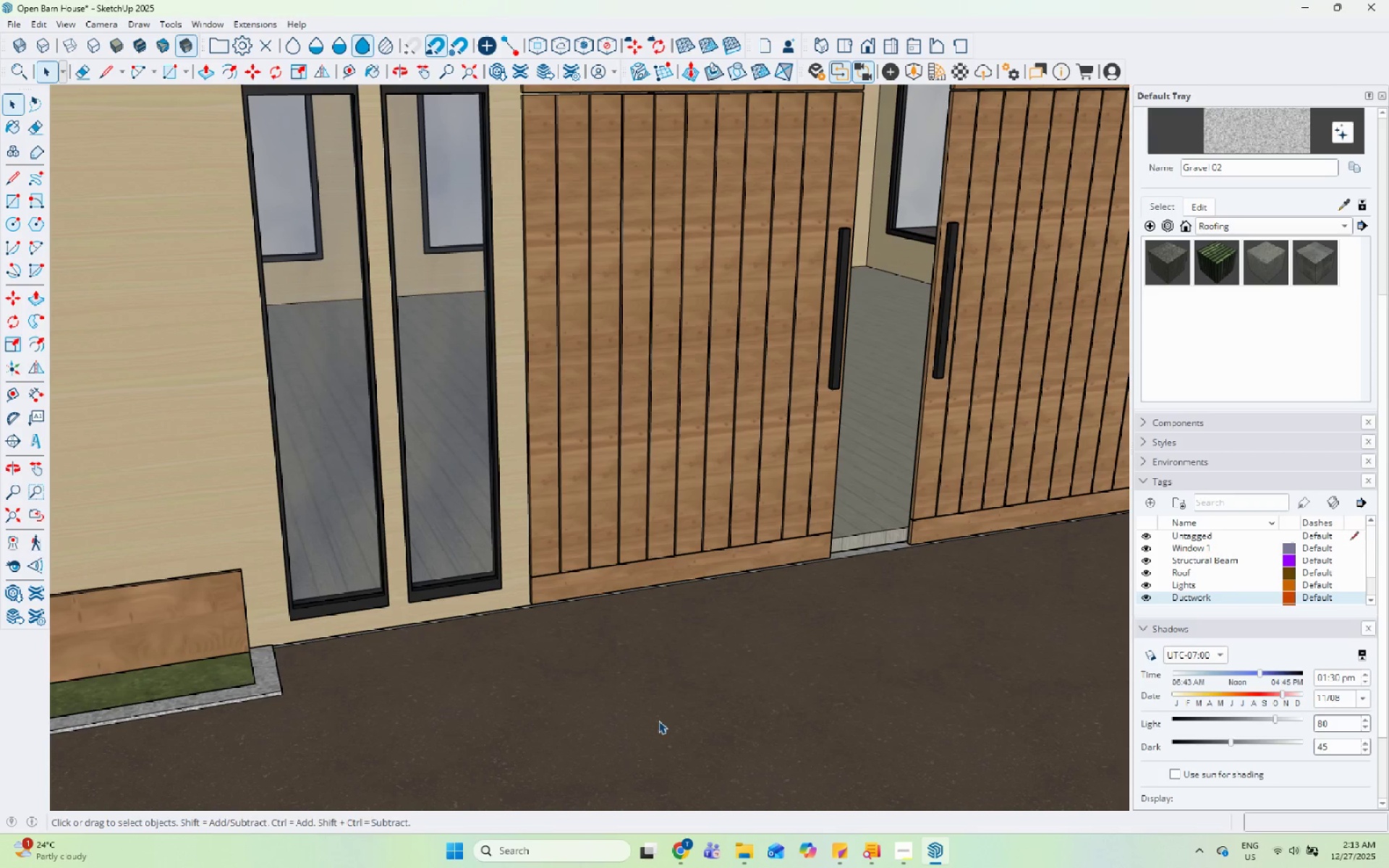 
scroll: coordinate [524, 649], scroll_direction: down, amount: 24.0
 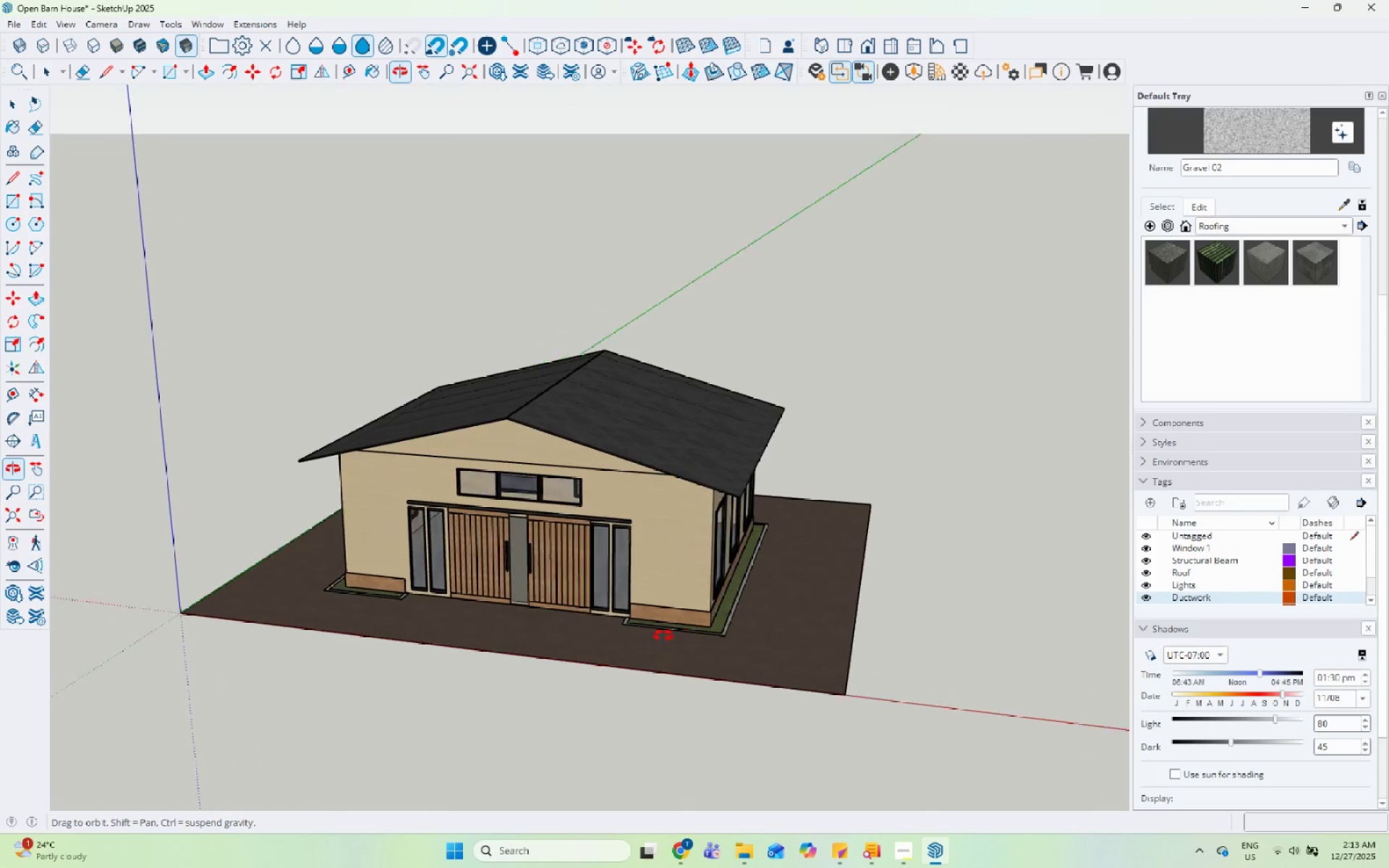 
wait(6.23)
 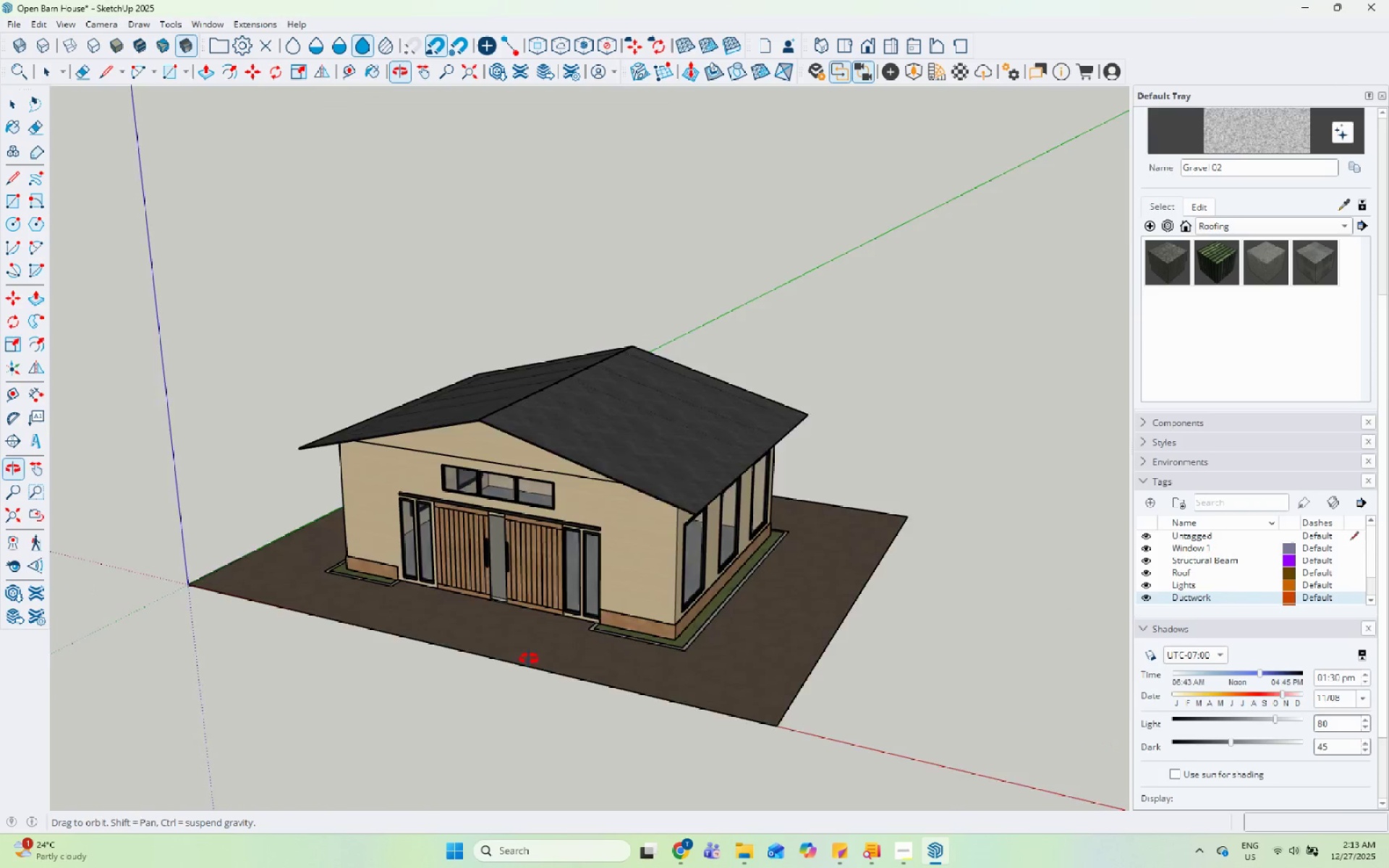 
middle_click([709, 600])
 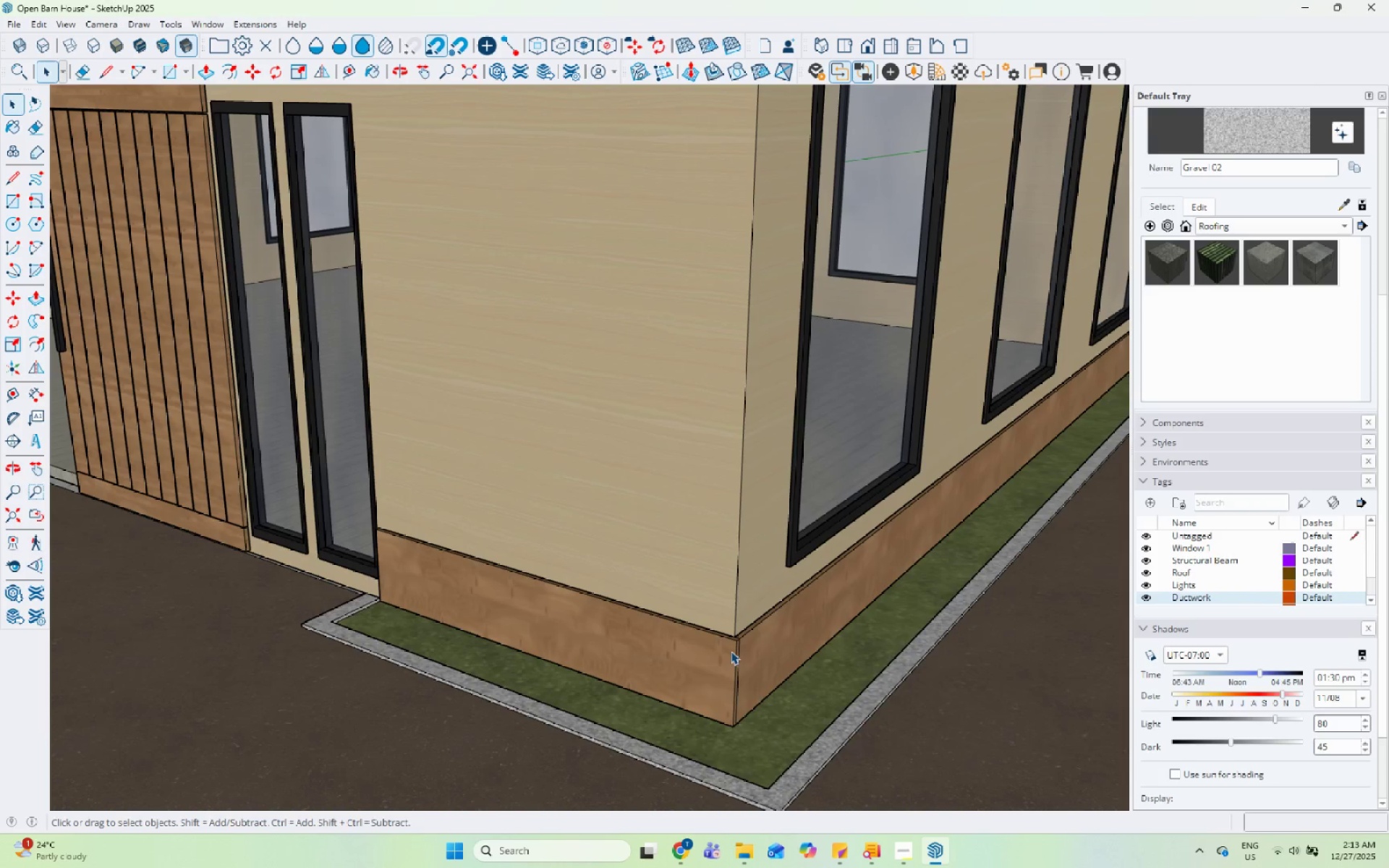 
left_click([731, 651])
 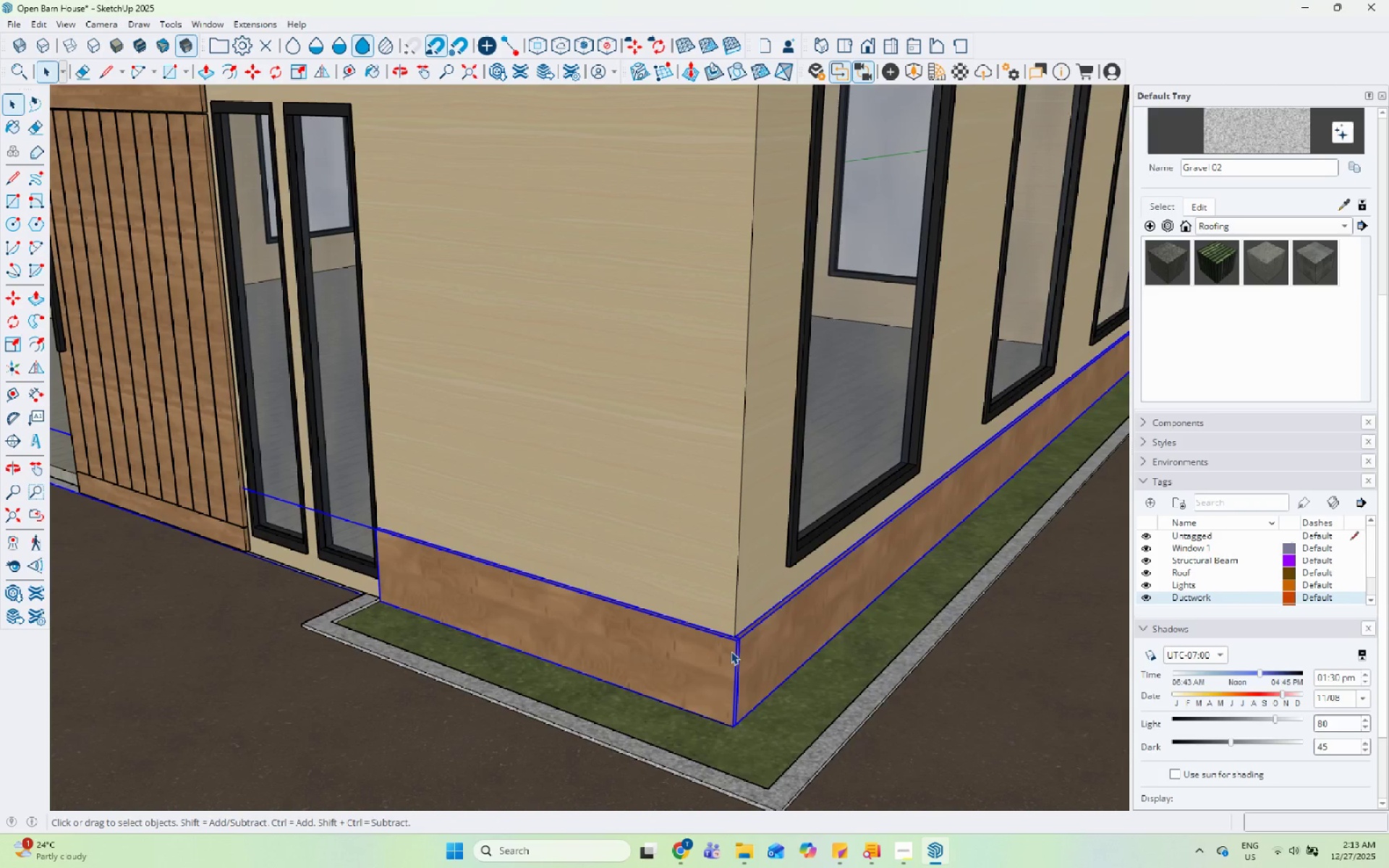 
scroll: coordinate [730, 623], scroll_direction: up, amount: 17.0
 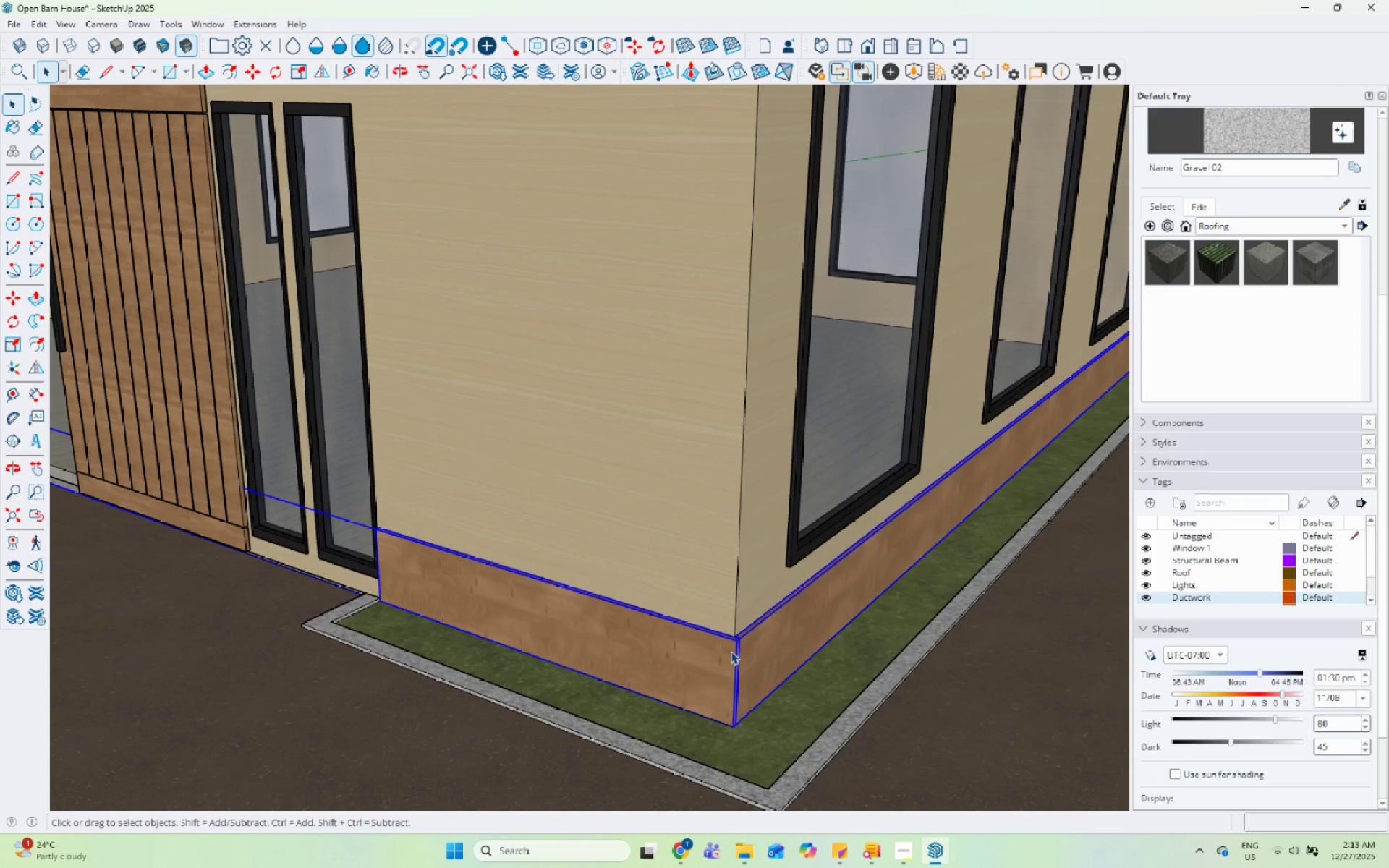 
double_click([731, 651])
 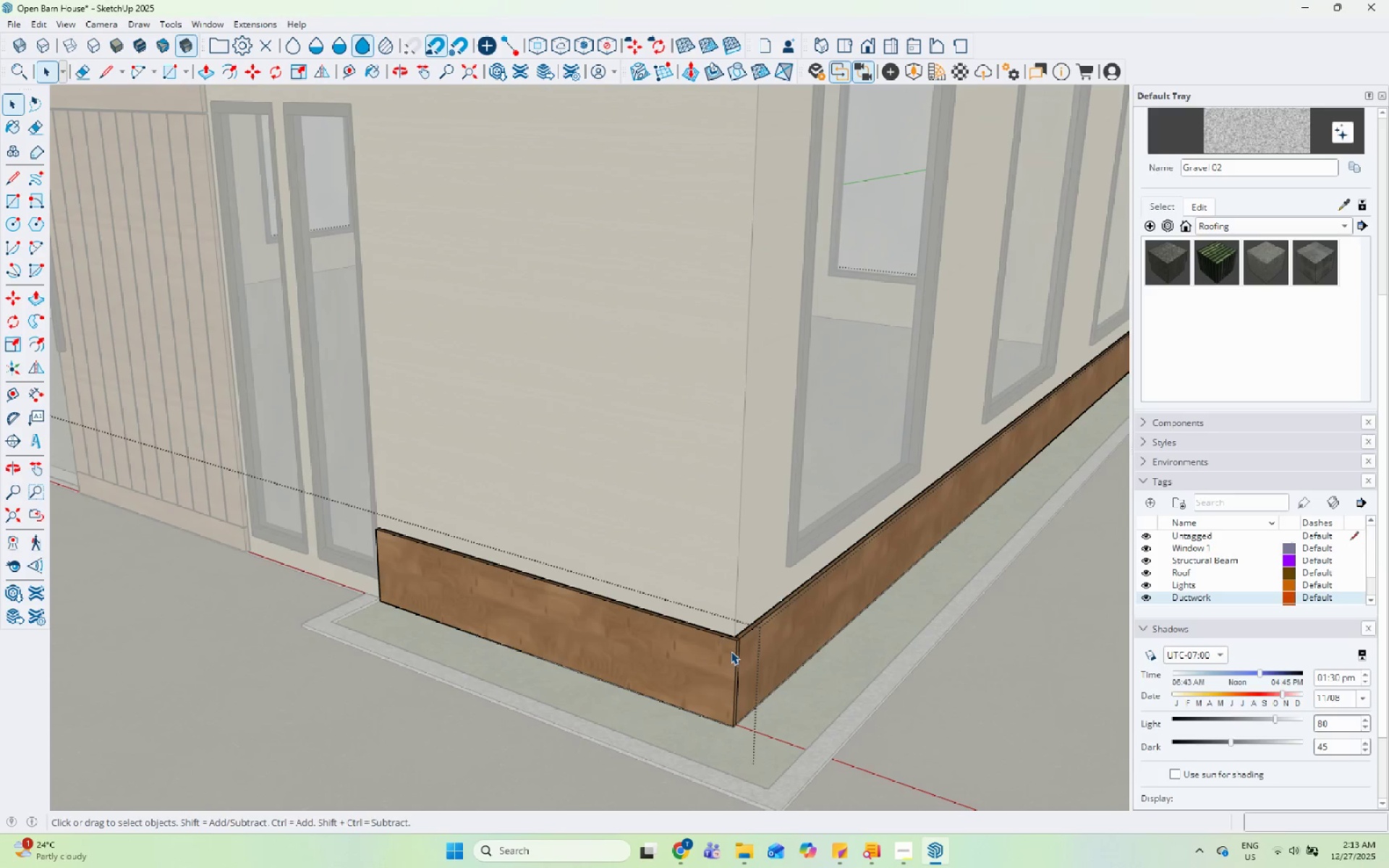 
triple_click([731, 651])
 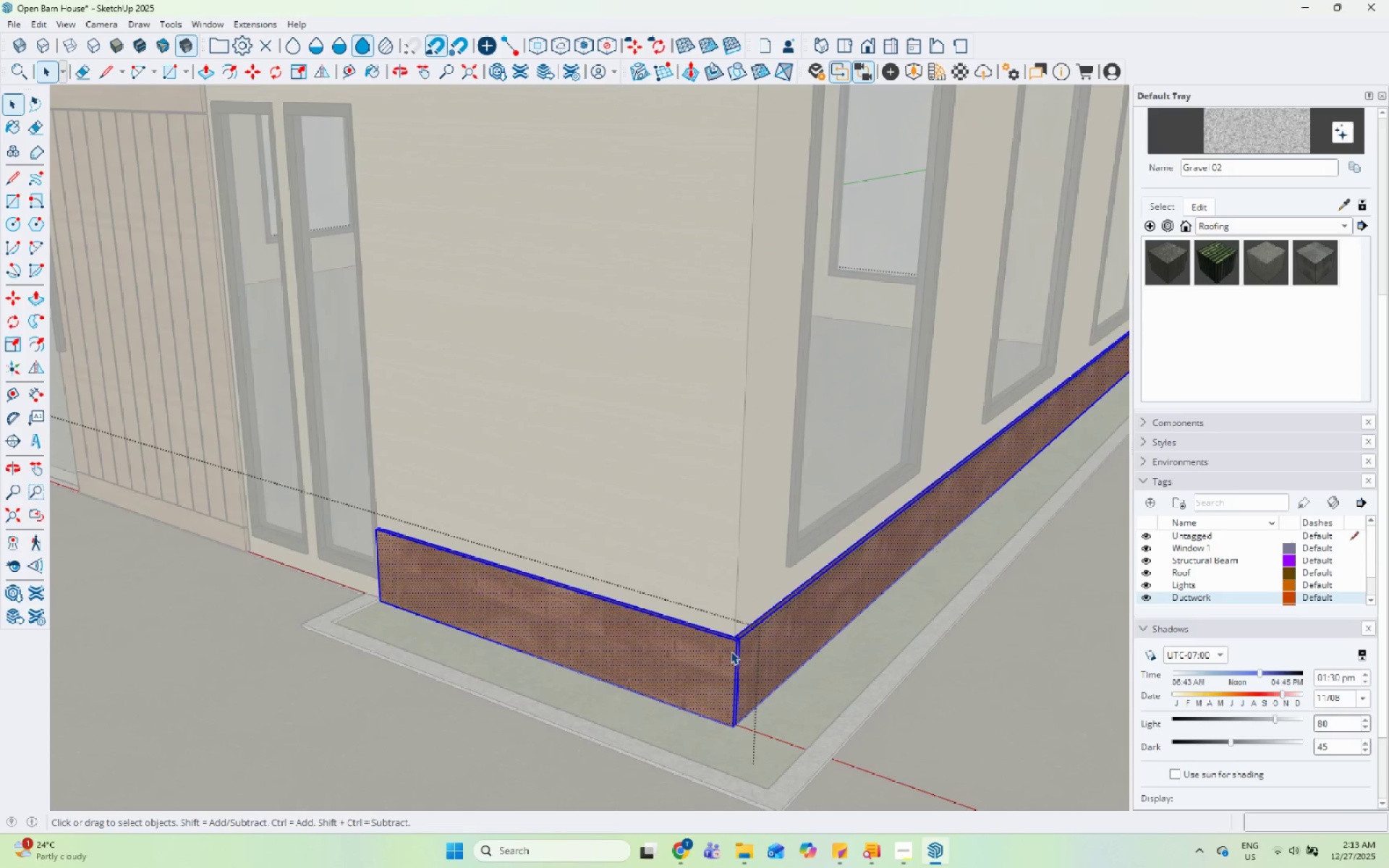 
left_click([969, 697])
 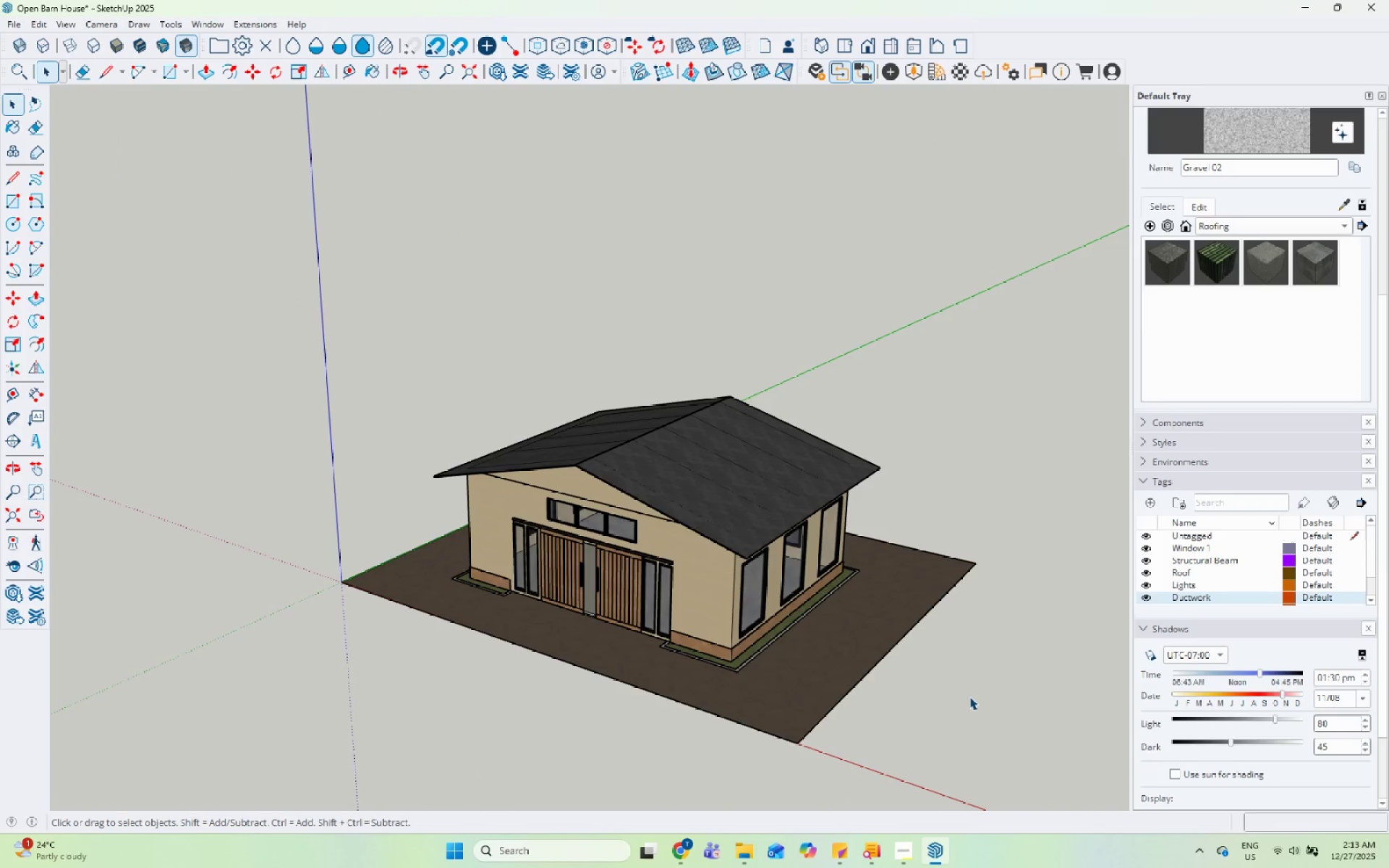 
scroll: coordinate [731, 651], scroll_direction: down, amount: 21.0
 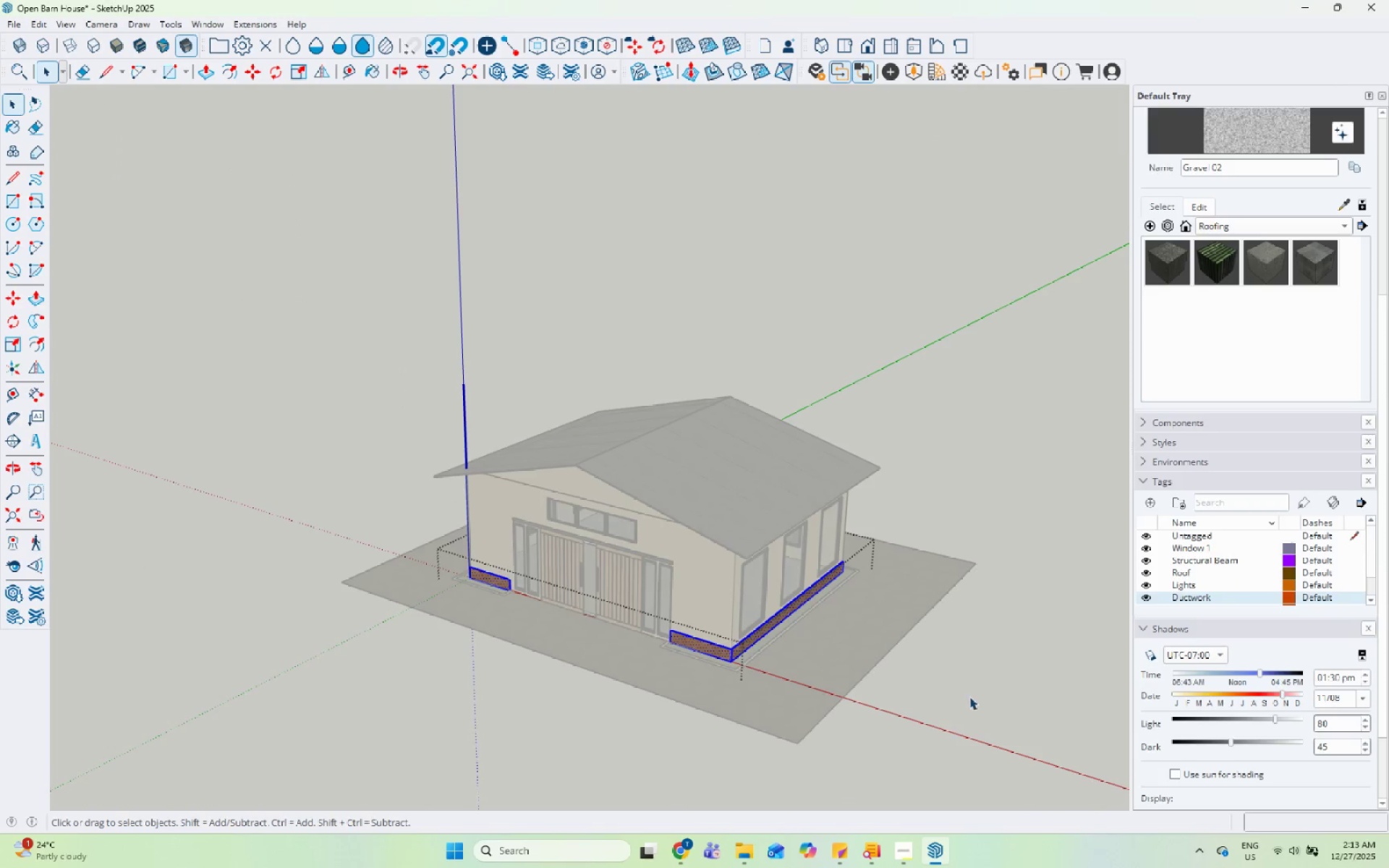 
double_click([969, 697])
 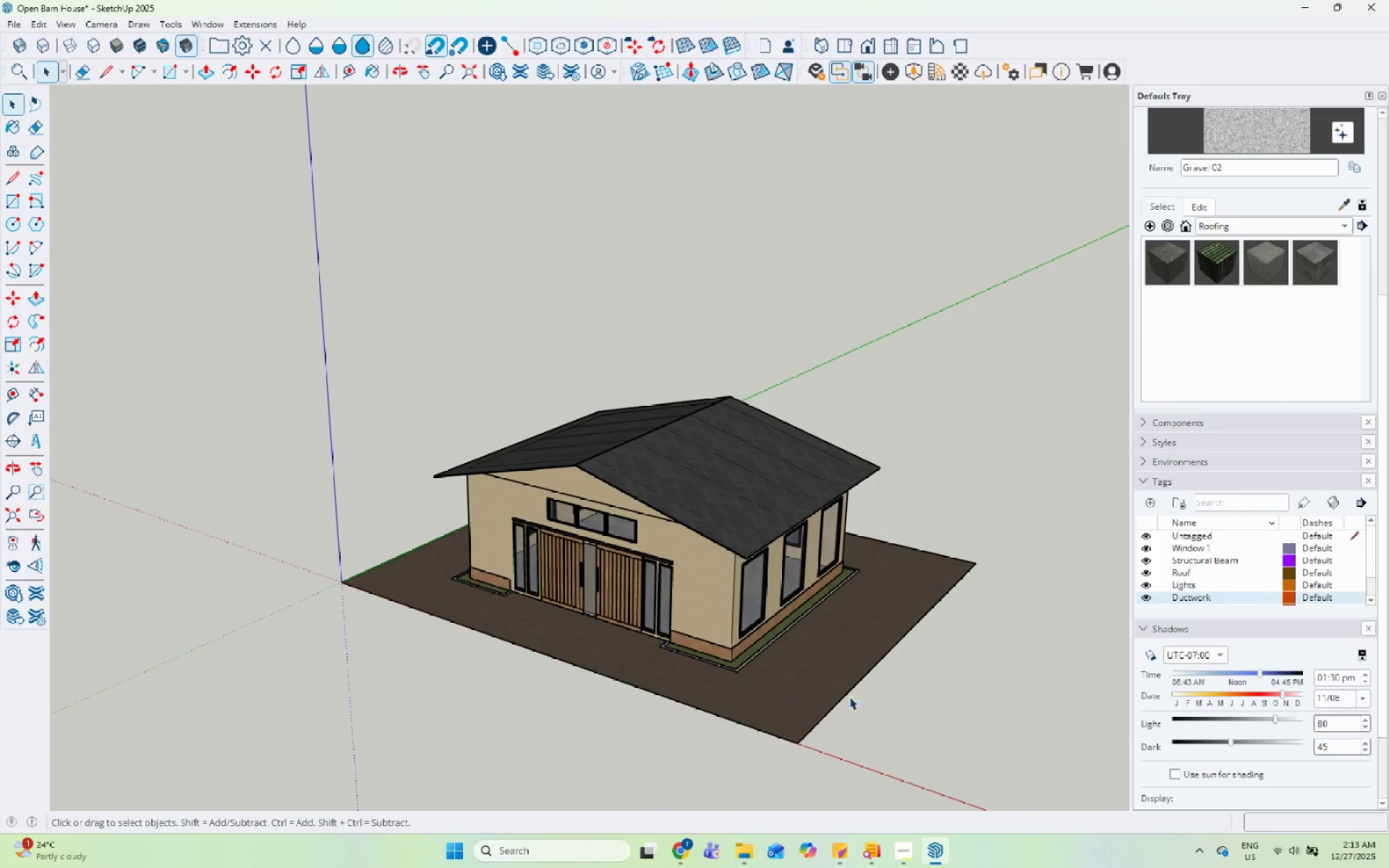 
double_click([596, 574])
 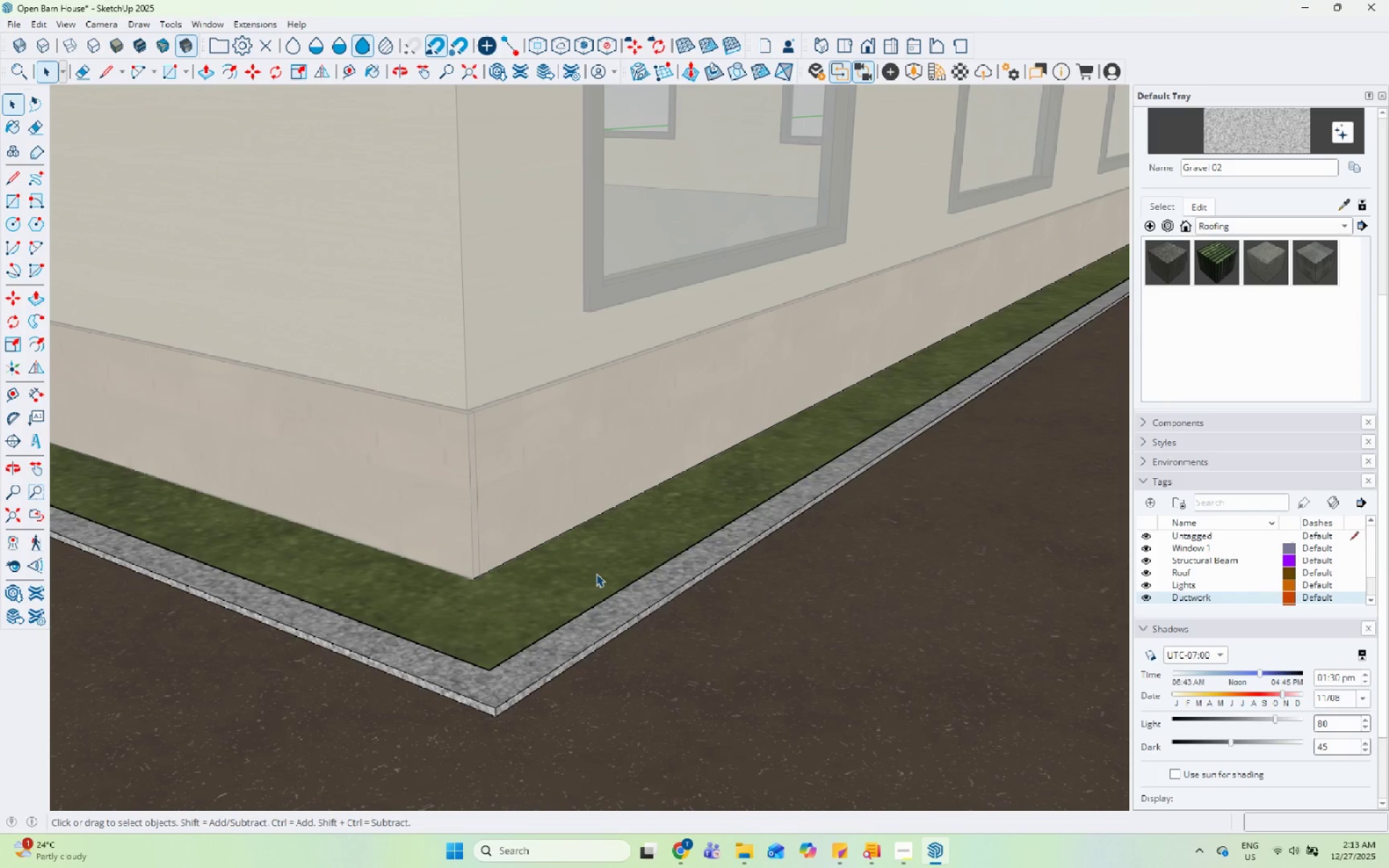 
scroll: coordinate [646, 625], scroll_direction: up, amount: 26.0
 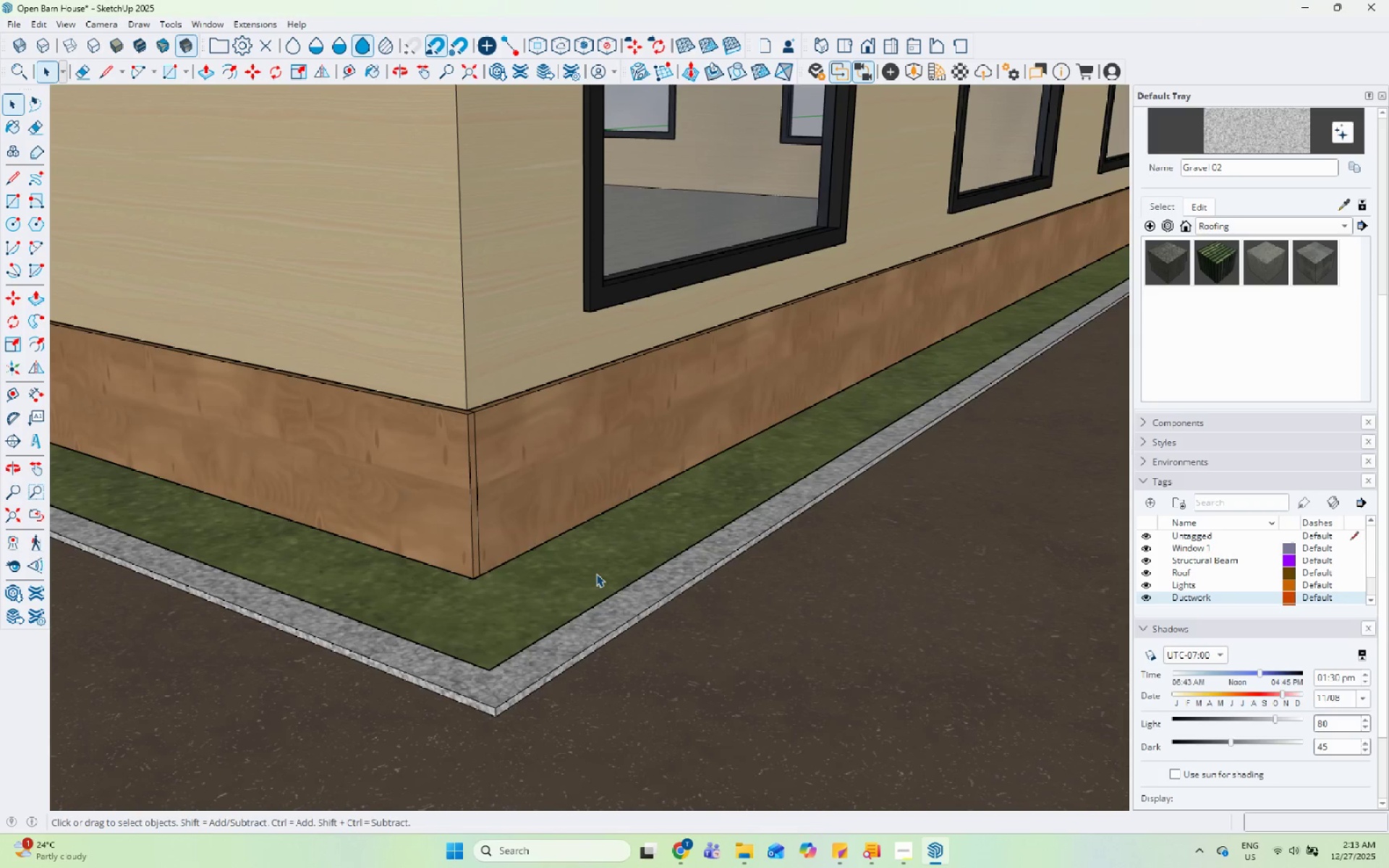 
triple_click([596, 574])
 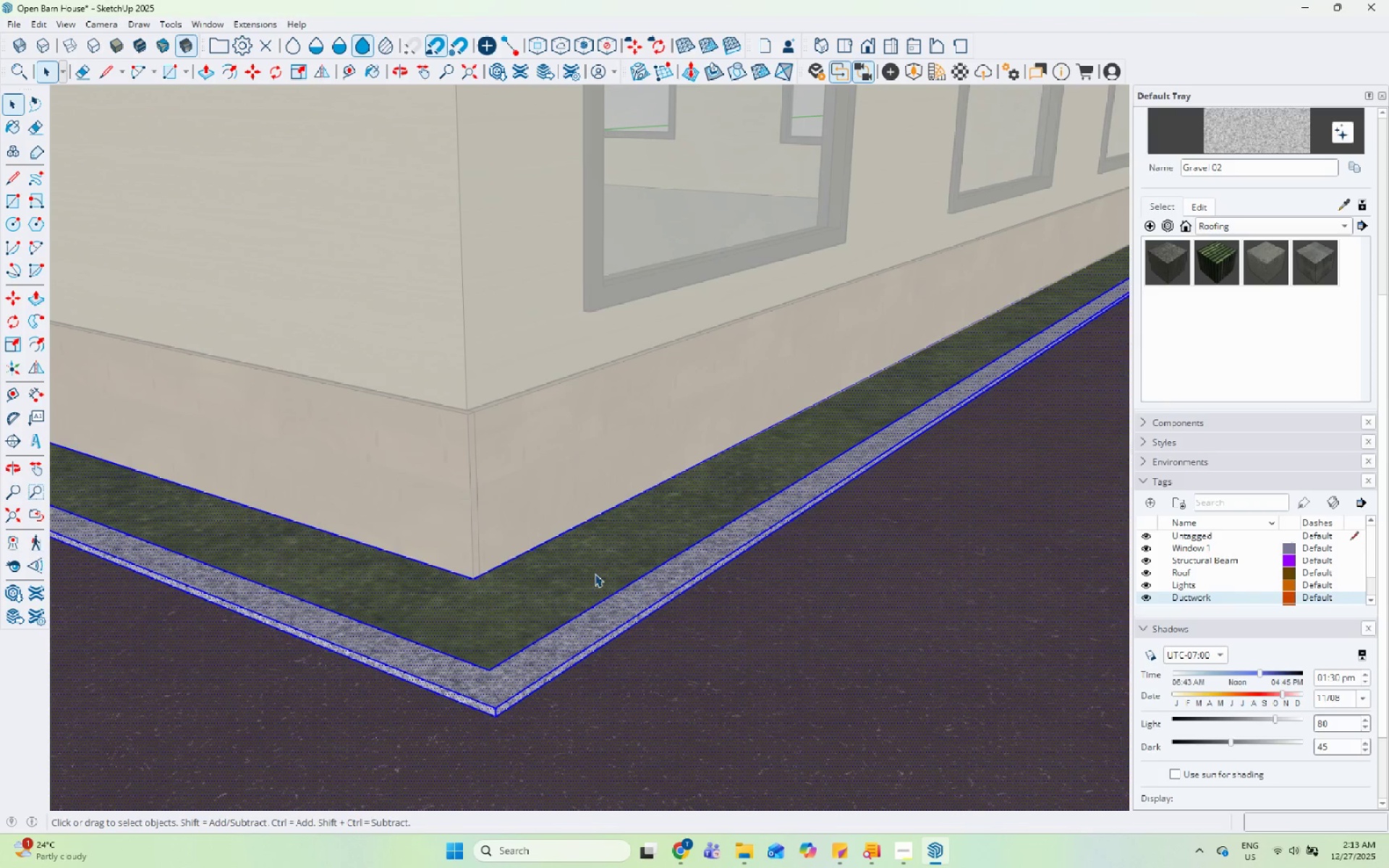 
left_click([941, 568])
 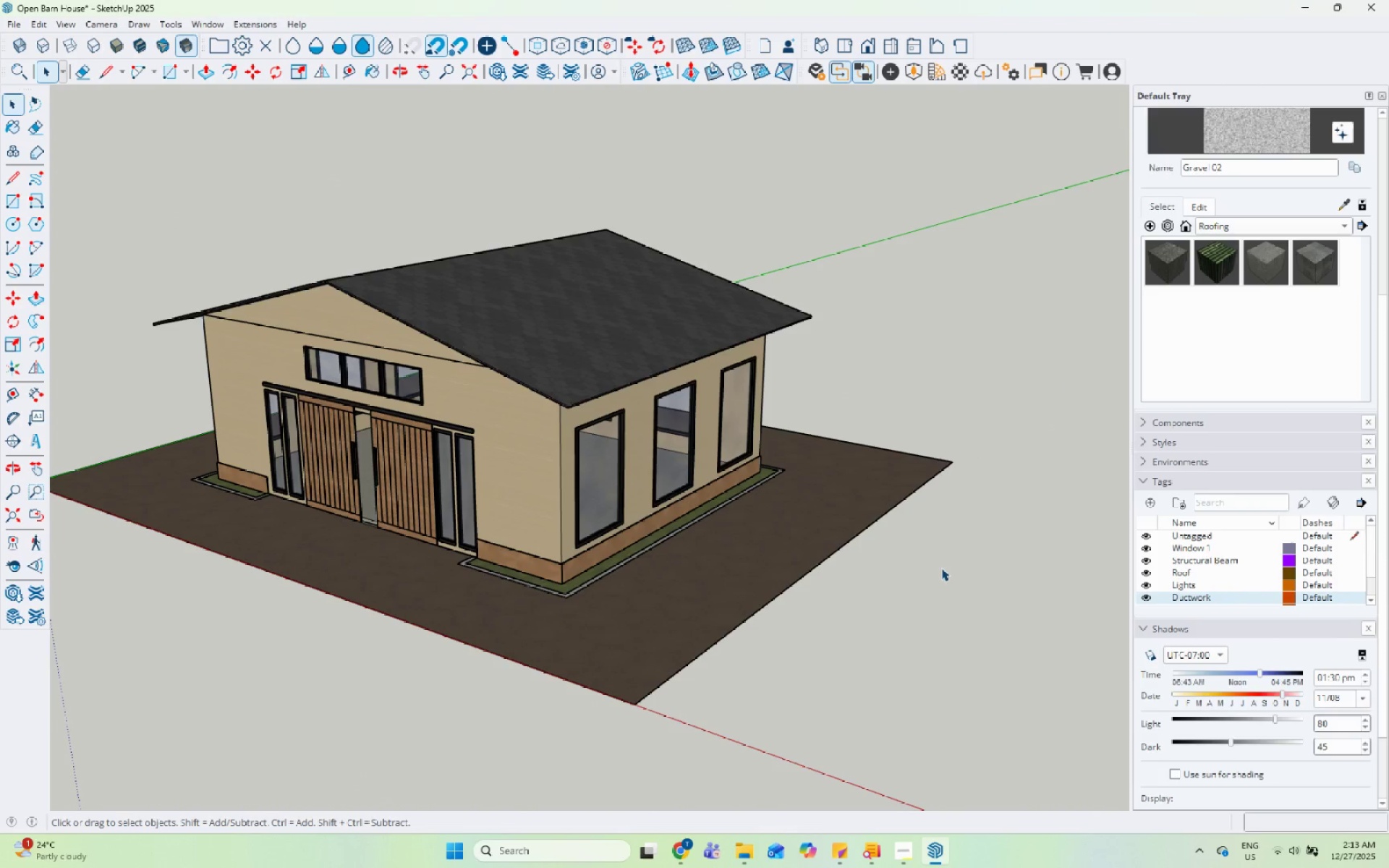 
scroll: coordinate [585, 575], scroll_direction: down, amount: 22.0
 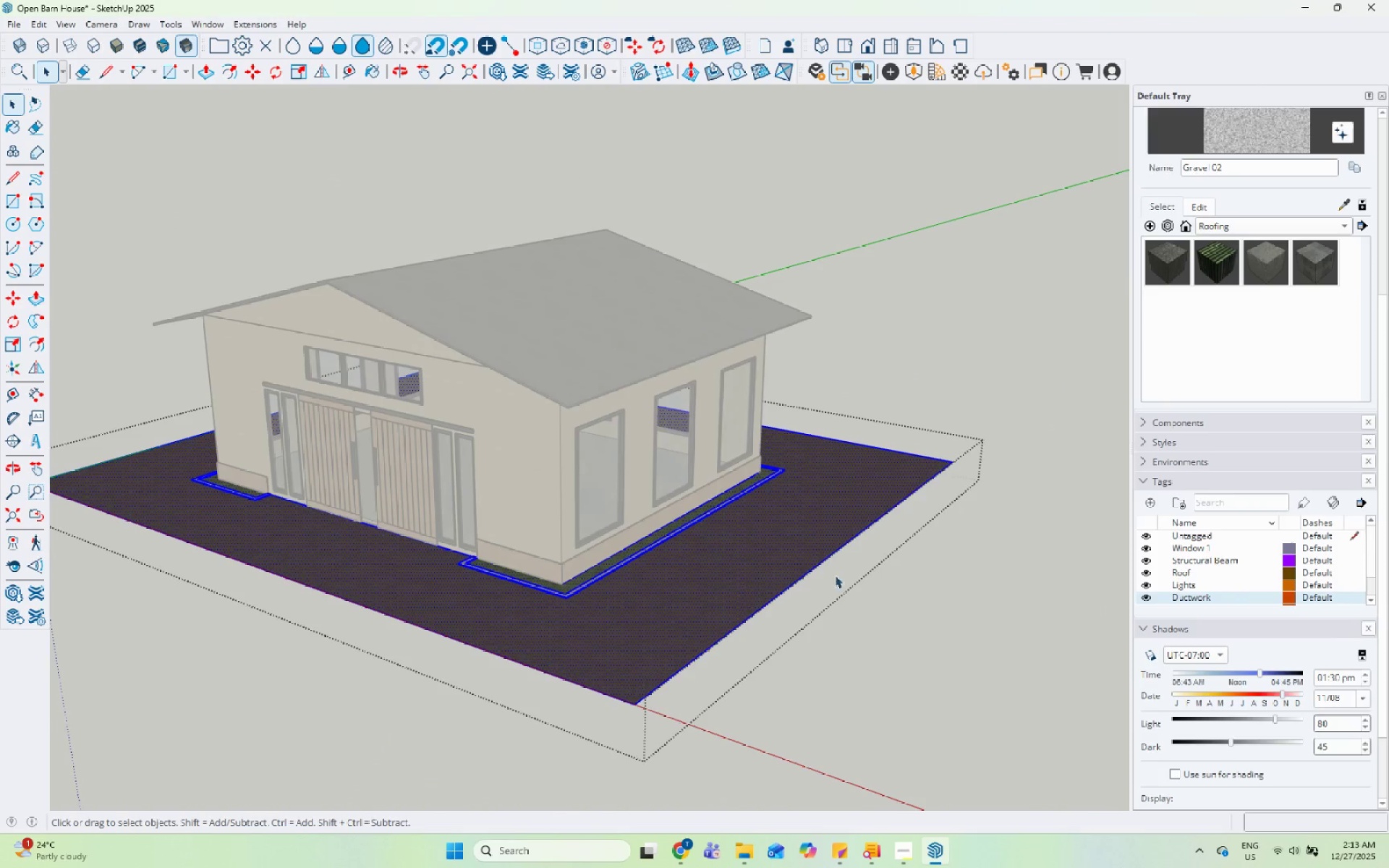 
wait(9.65)
 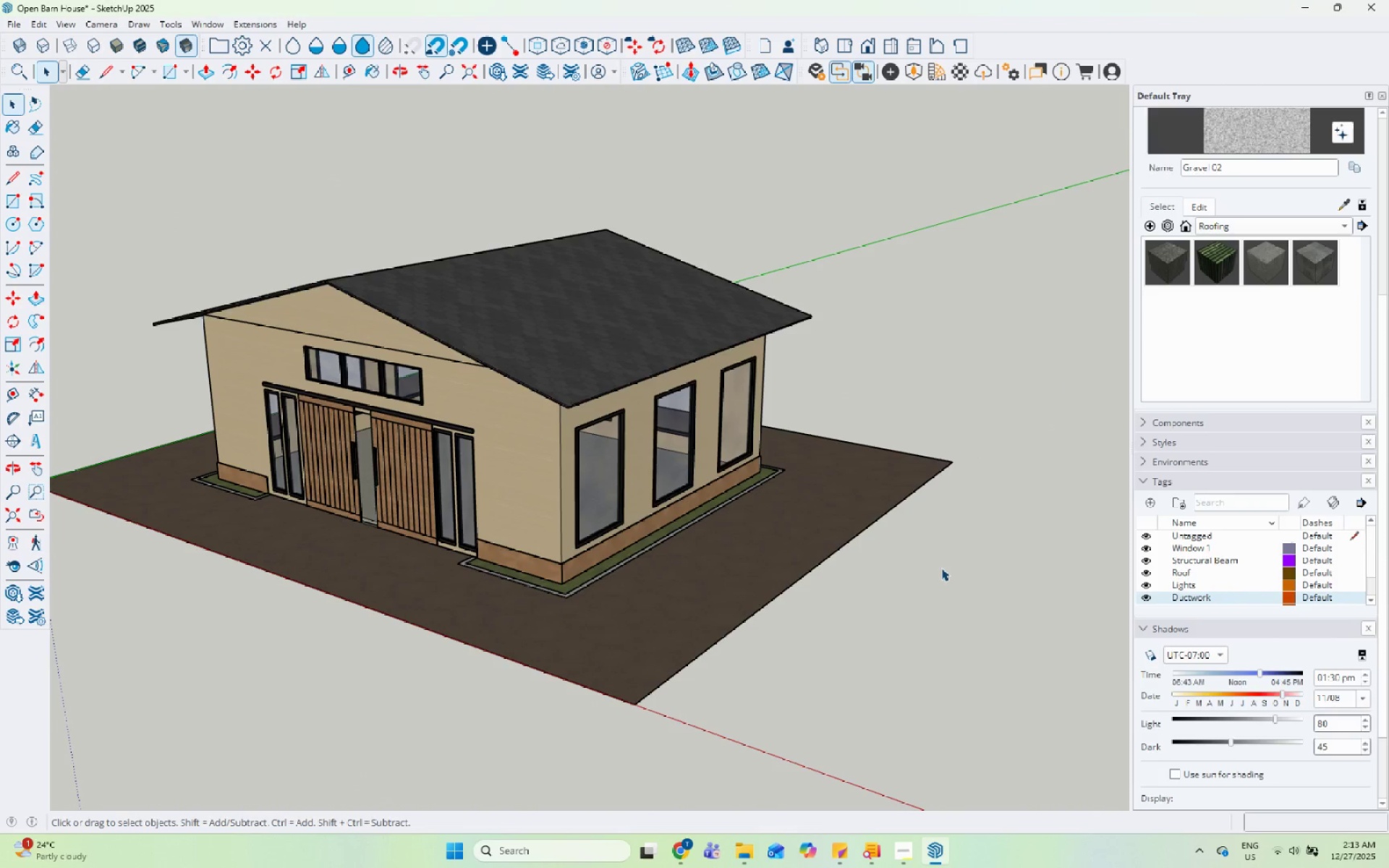 
scroll: coordinate [954, 606], scroll_direction: down, amount: 10.0
 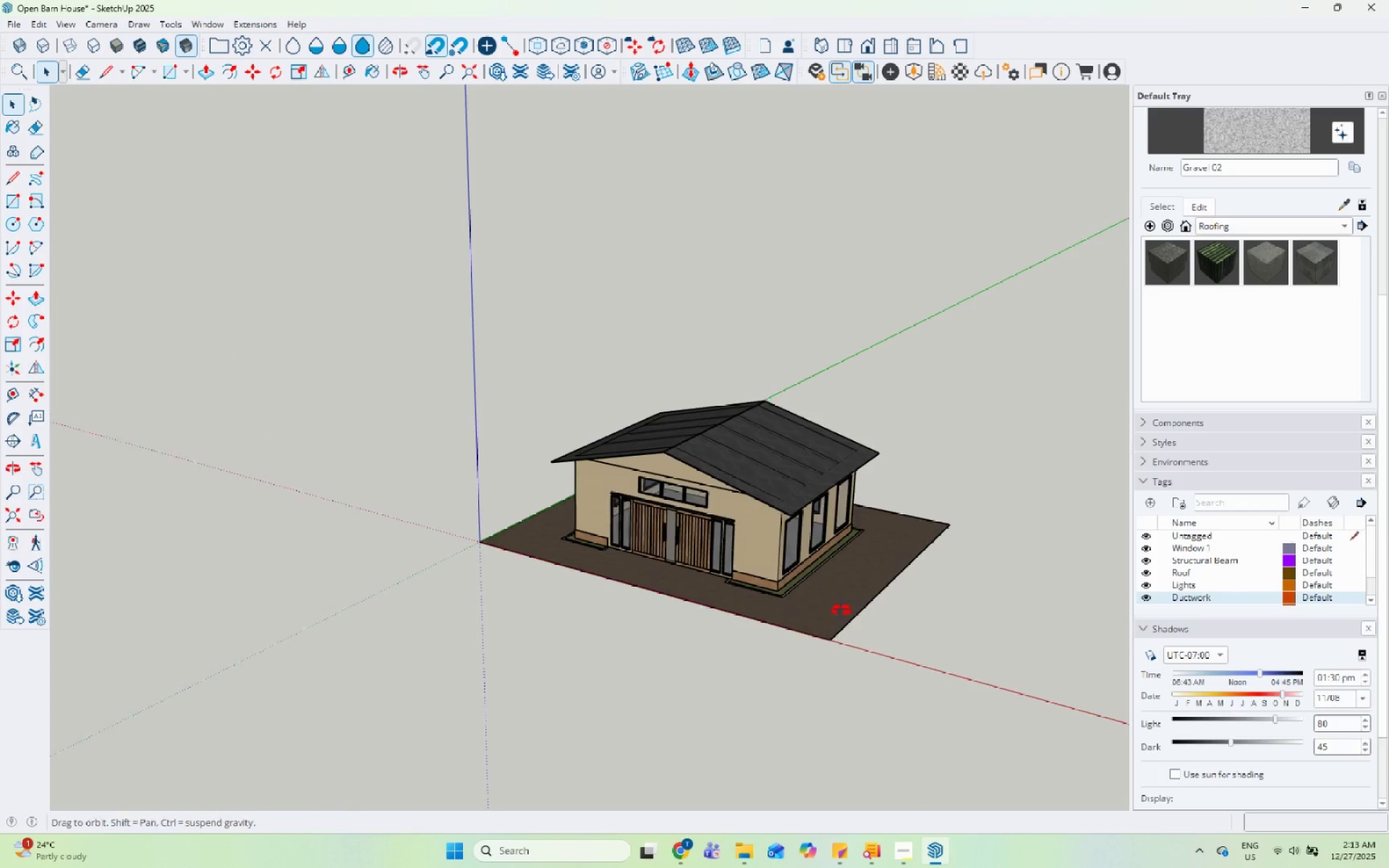 
scroll: coordinate [637, 346], scroll_direction: up, amount: 11.0
 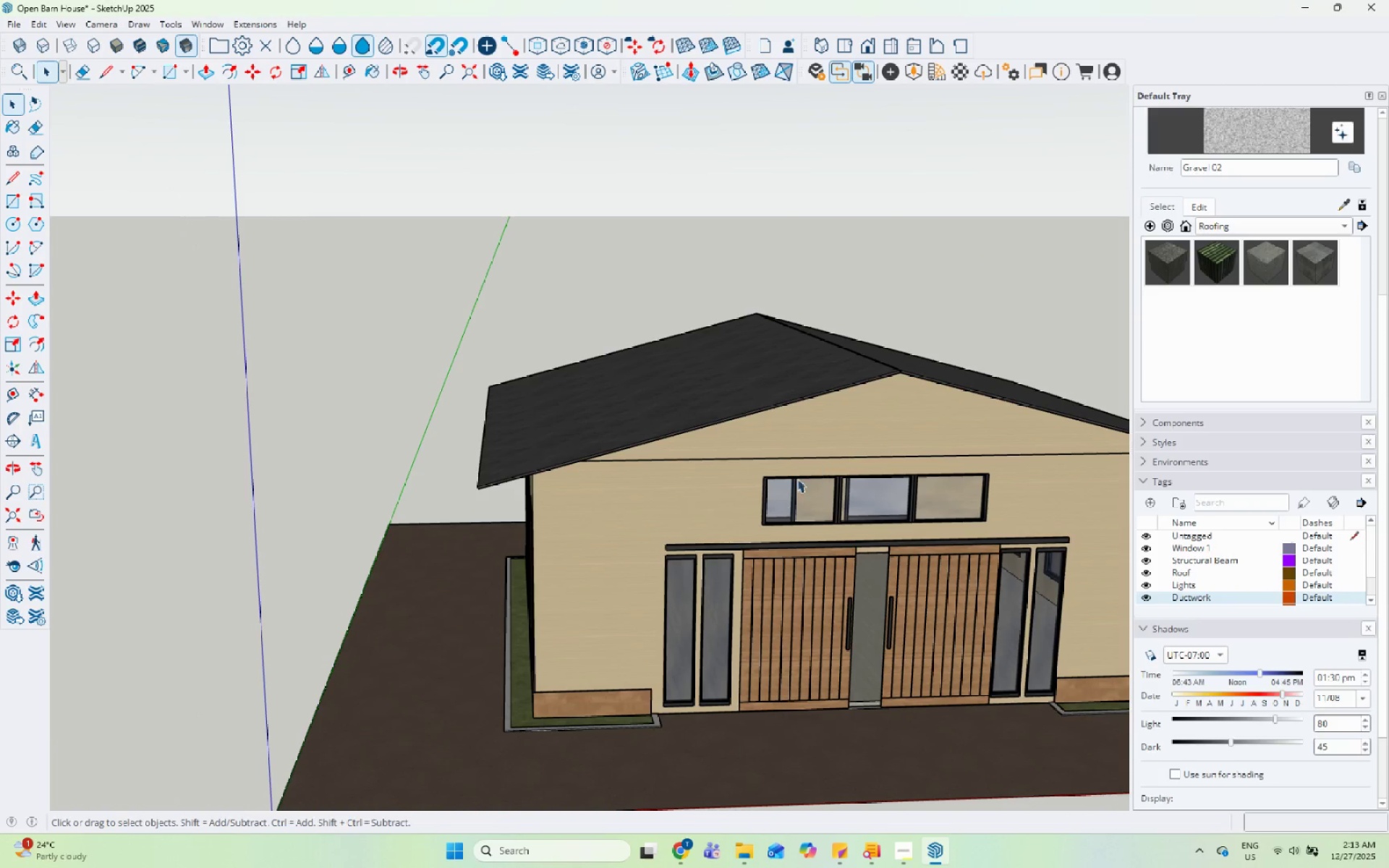 
double_click([892, 456])
 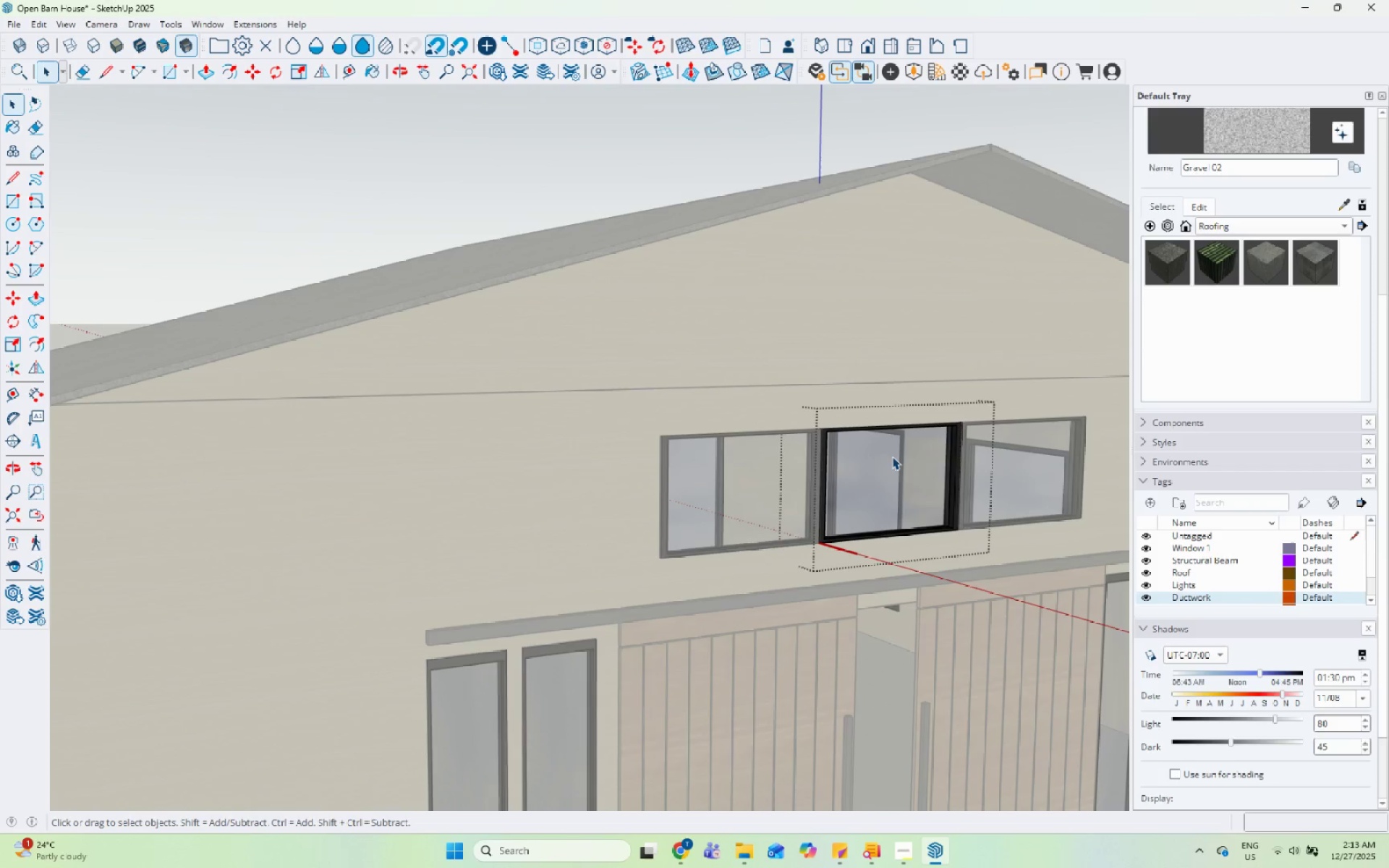 
scroll: coordinate [907, 453], scroll_direction: up, amount: 9.0
 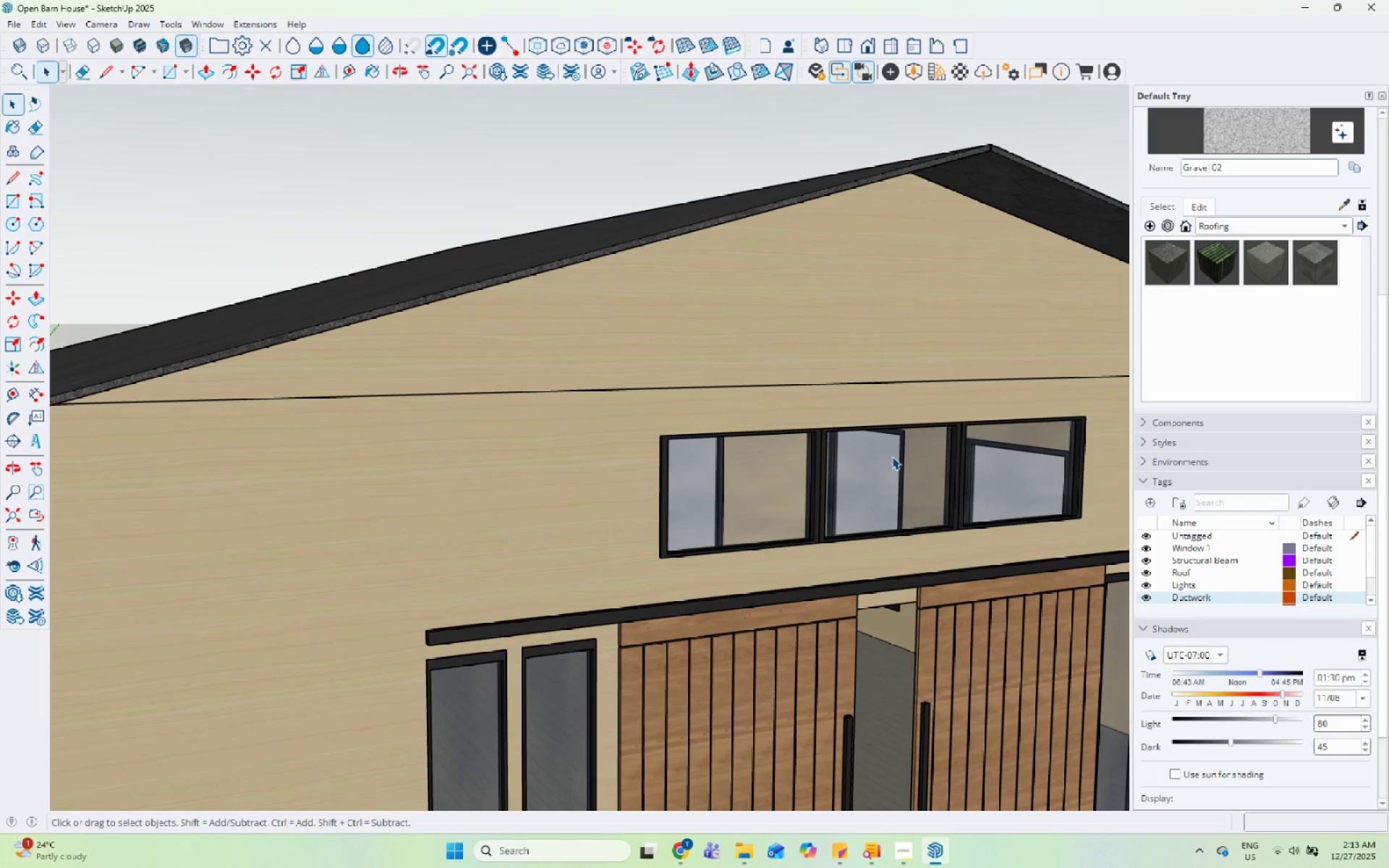 
triple_click([892, 456])
 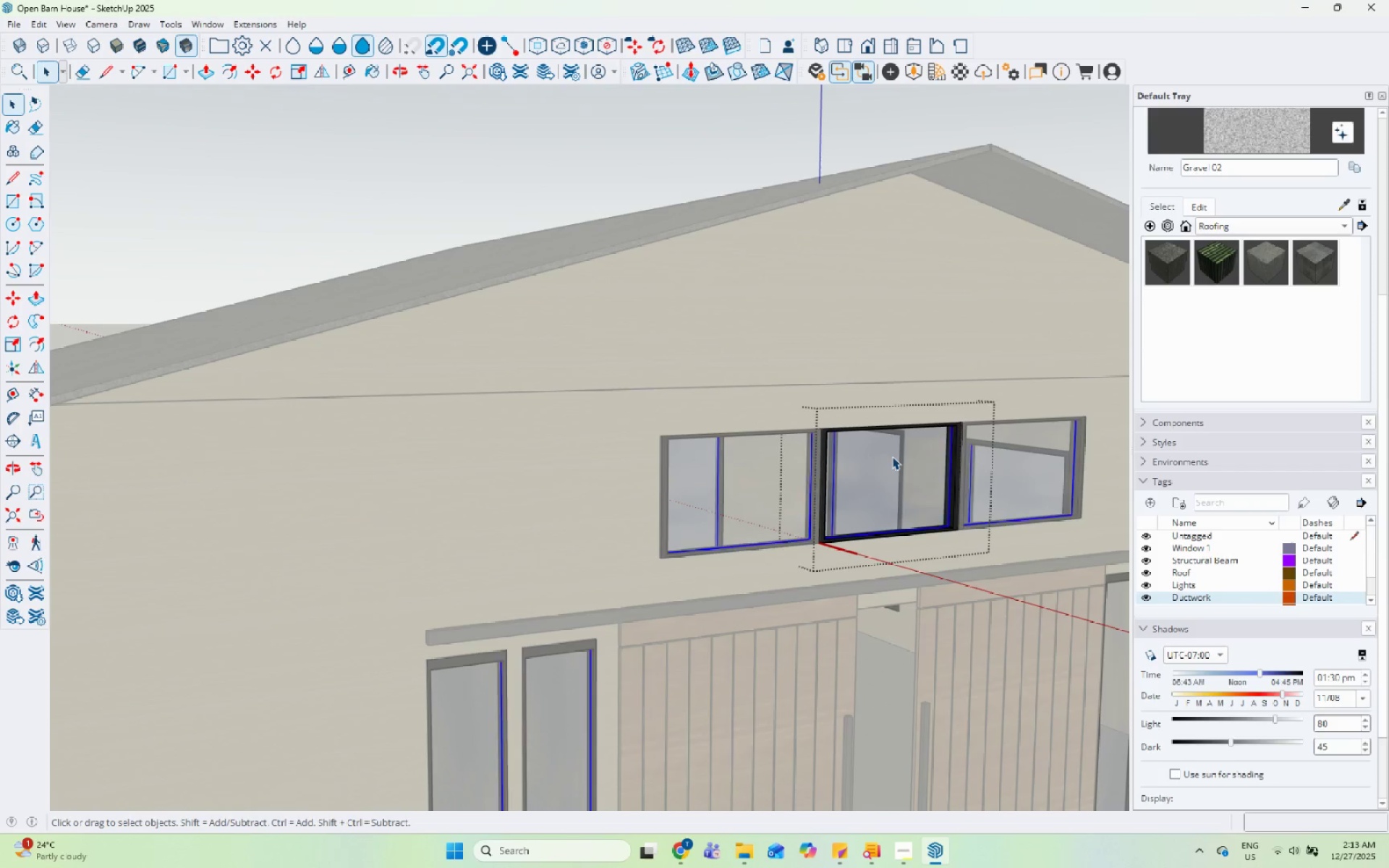 
triple_click([892, 456])
 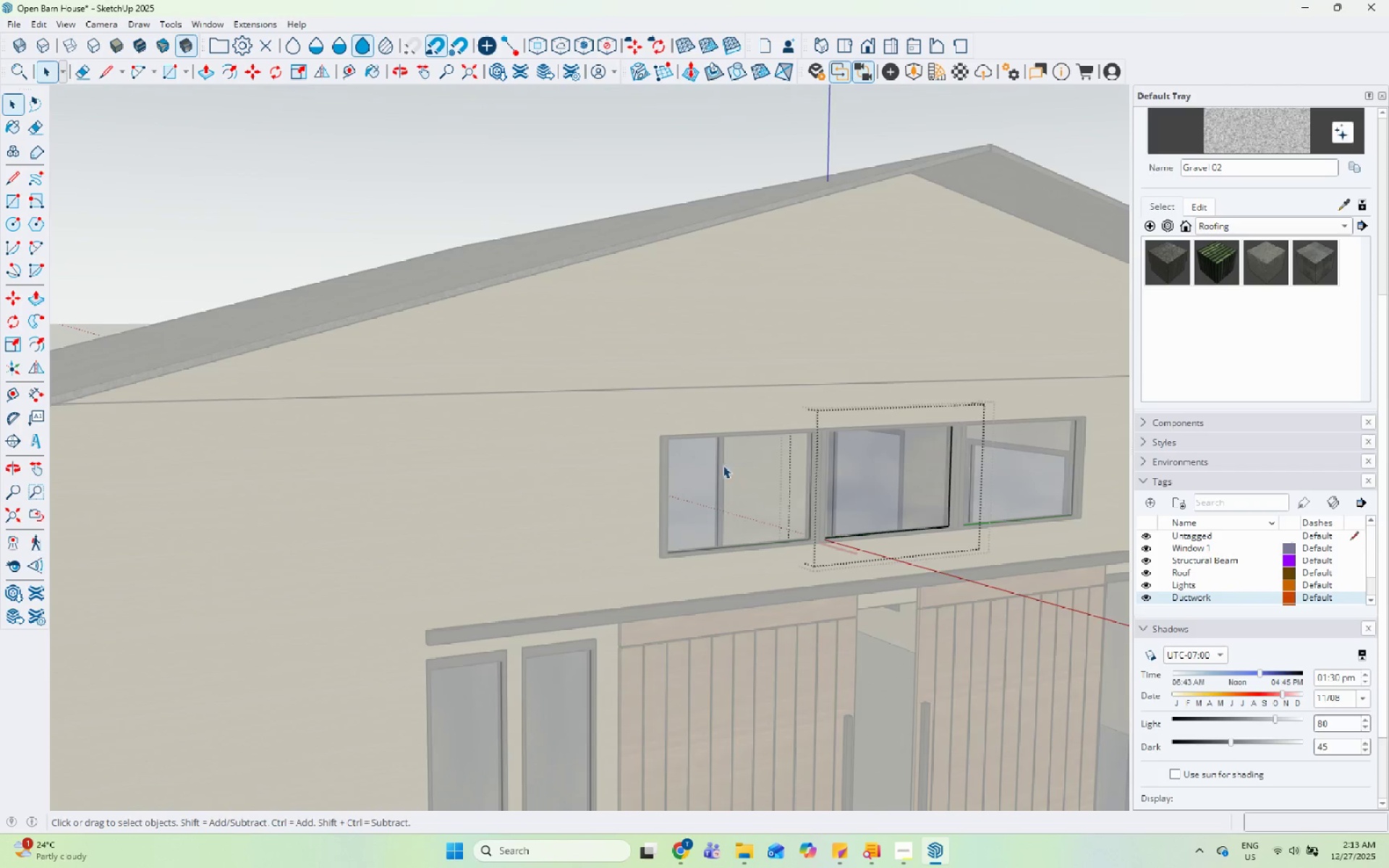 
scroll: coordinate [650, 464], scroll_direction: down, amount: 12.0
 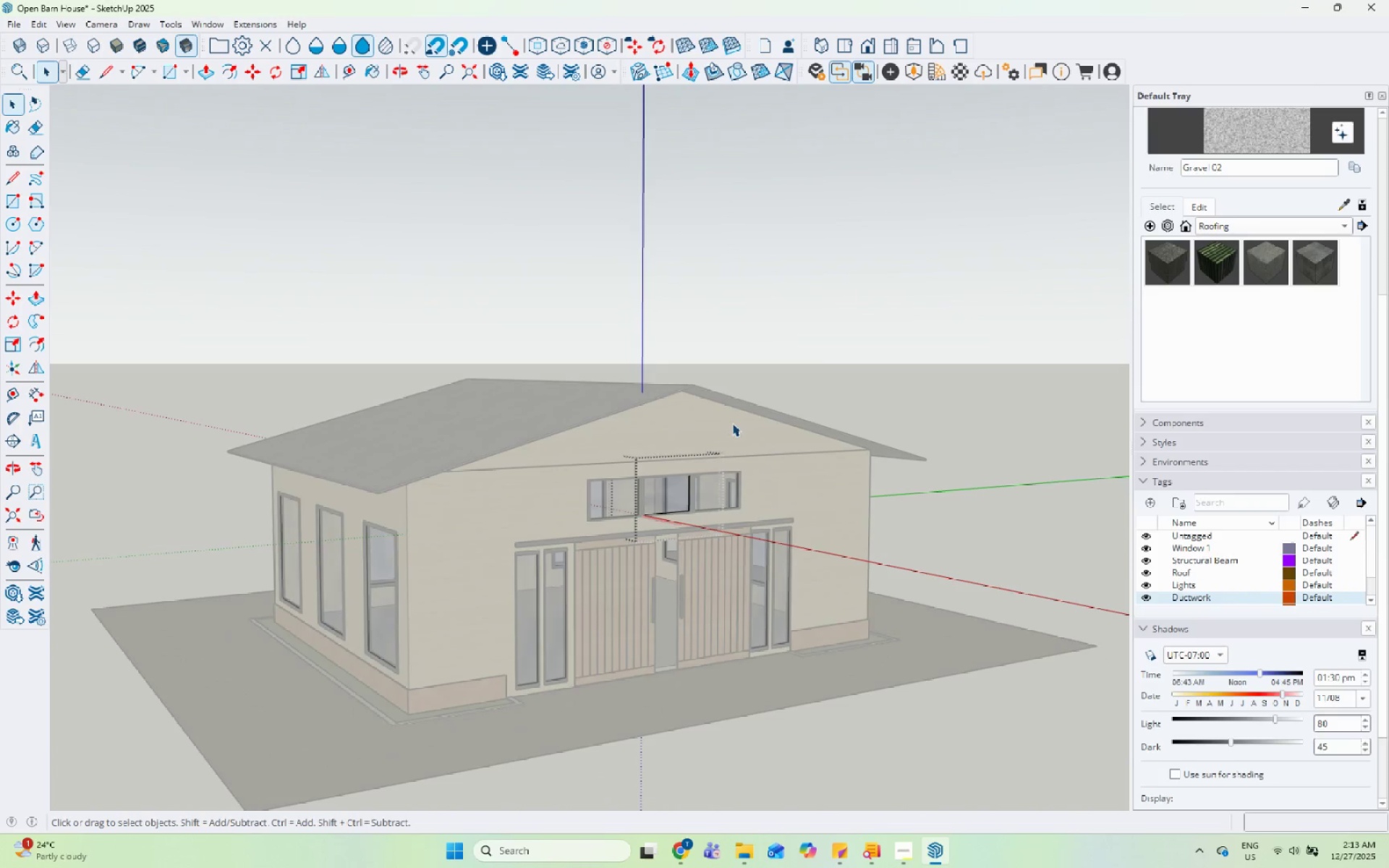 
left_click([837, 361])
 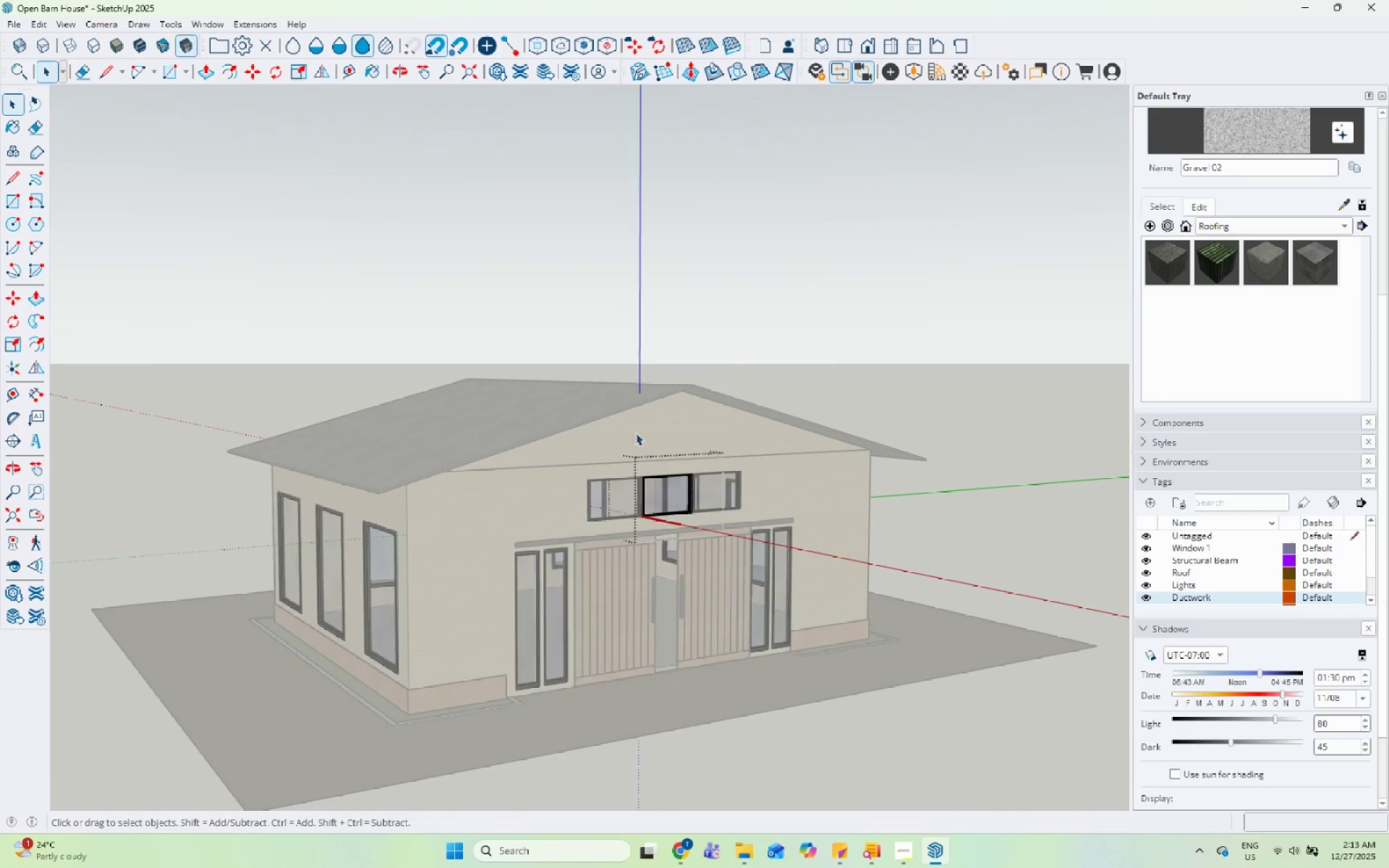 
left_click([740, 464])
 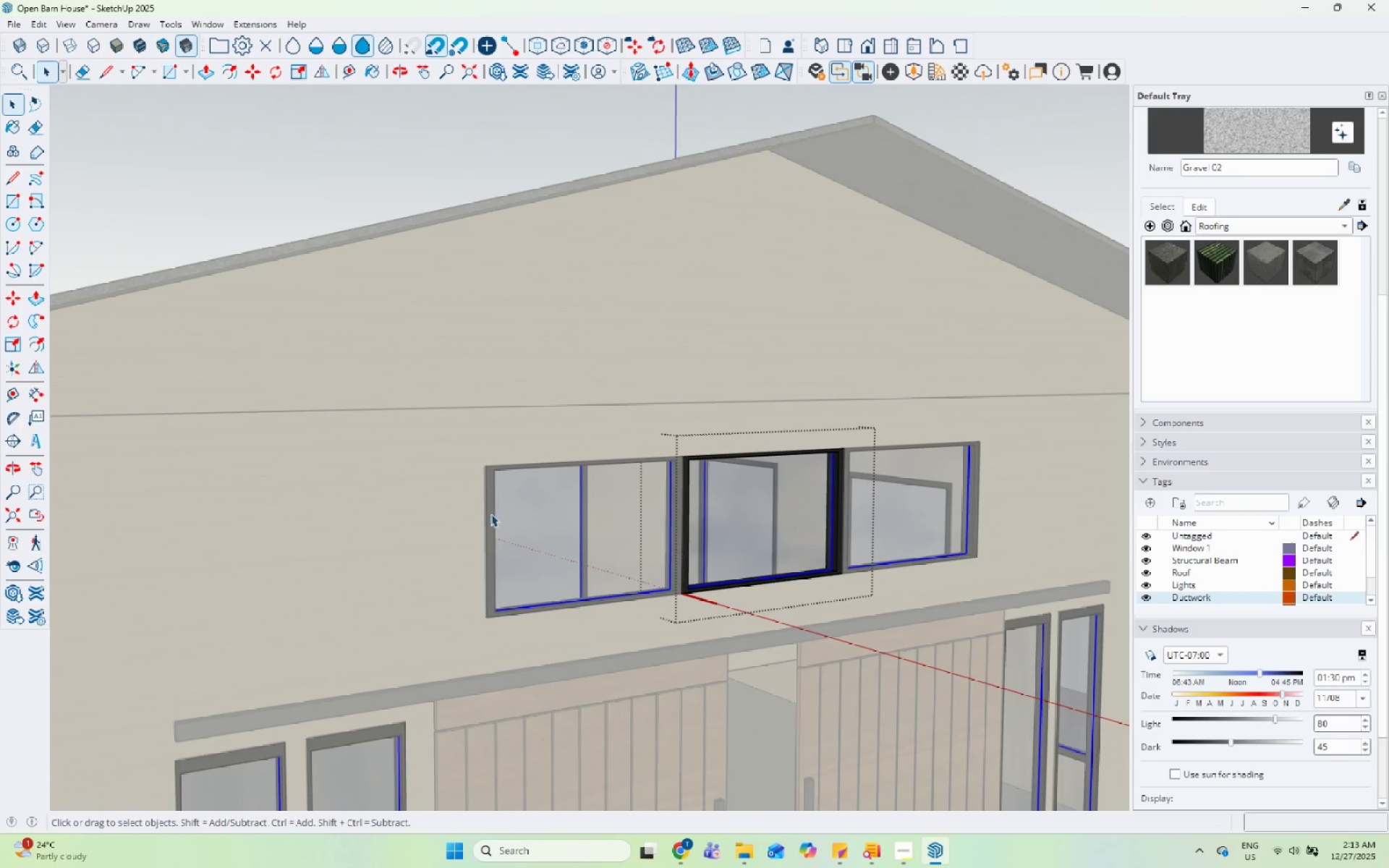 
scroll: coordinate [703, 532], scroll_direction: up, amount: 12.0
 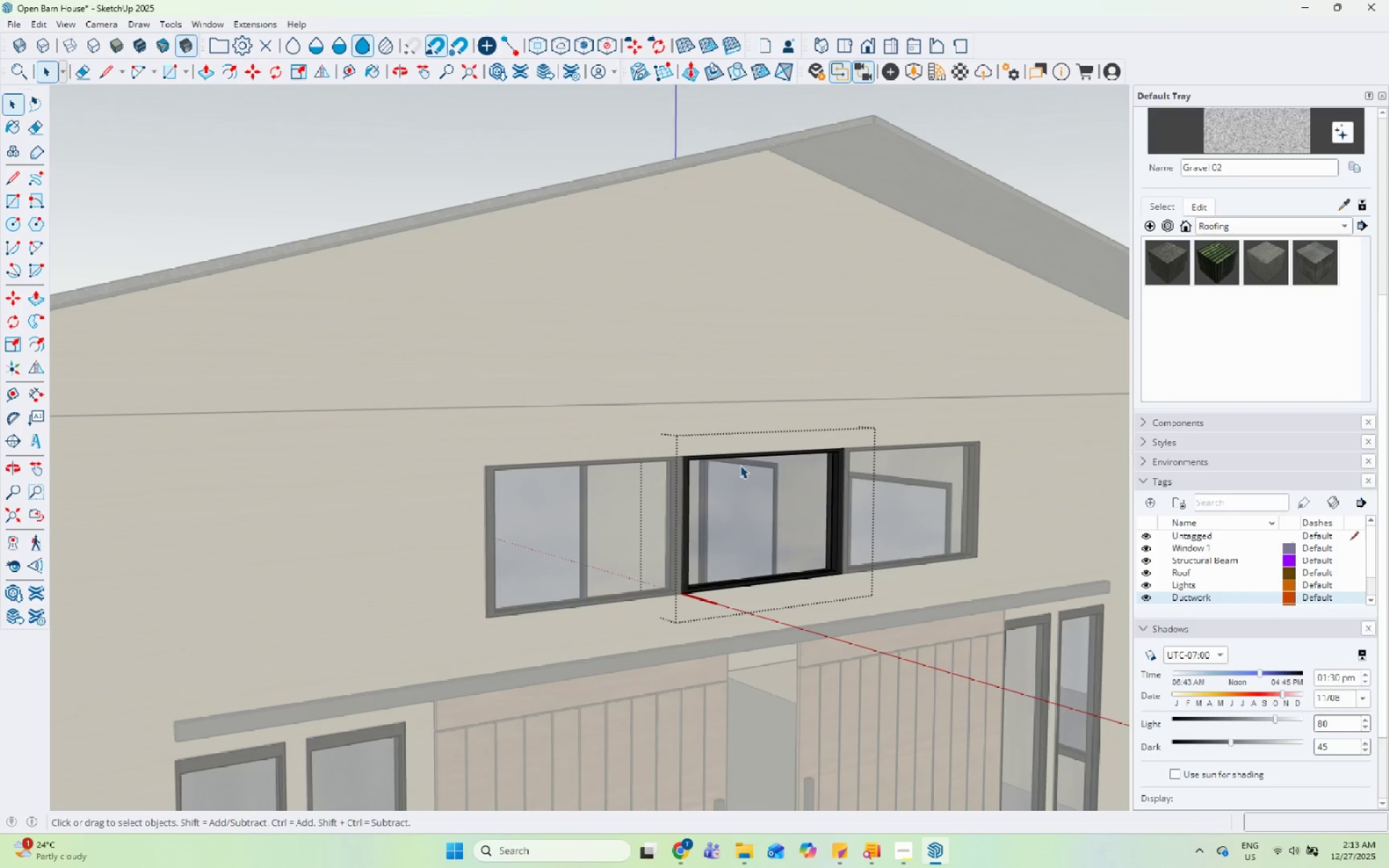 
scroll: coordinate [470, 520], scroll_direction: down, amount: 12.0
 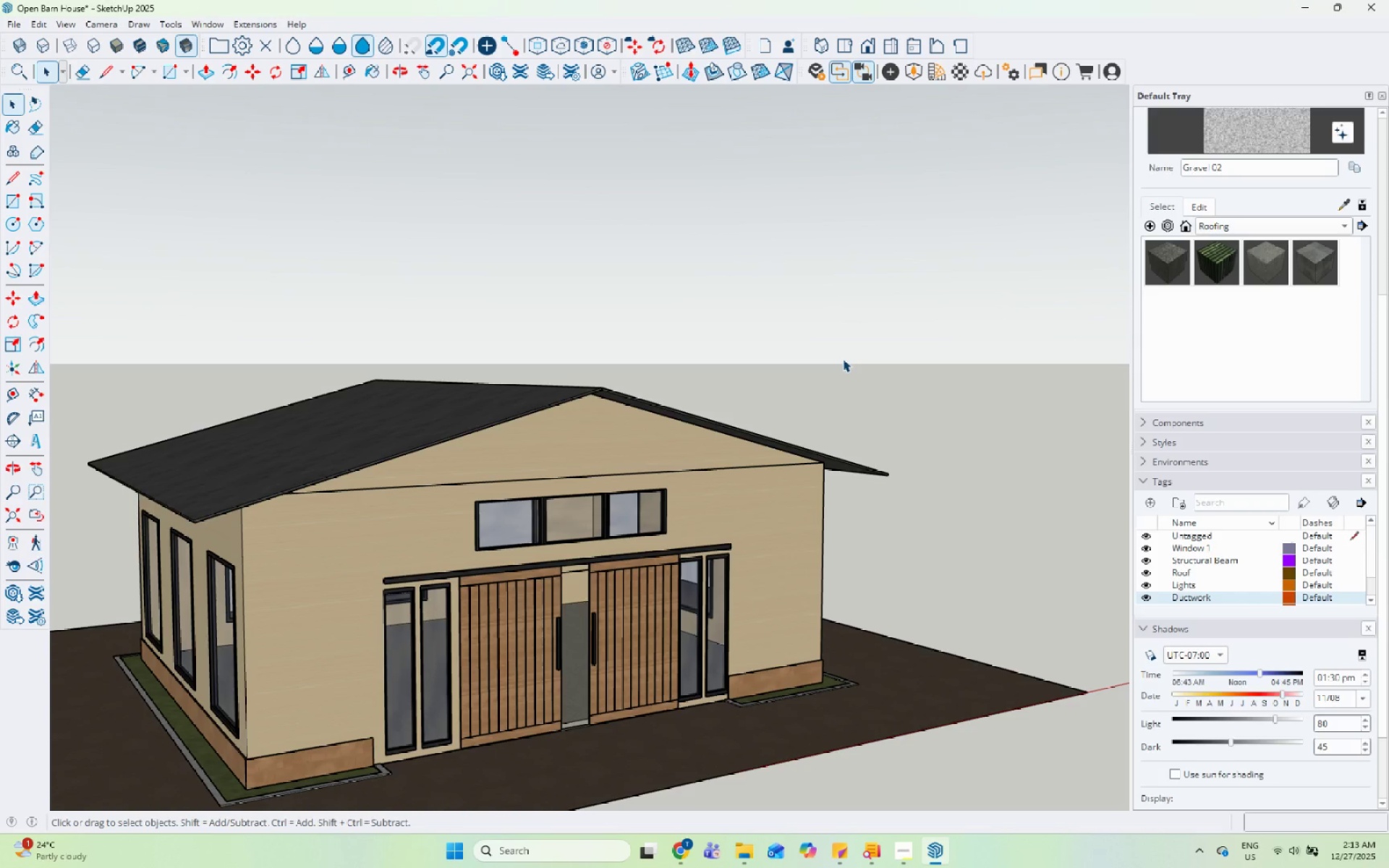 
wait(13.07)
 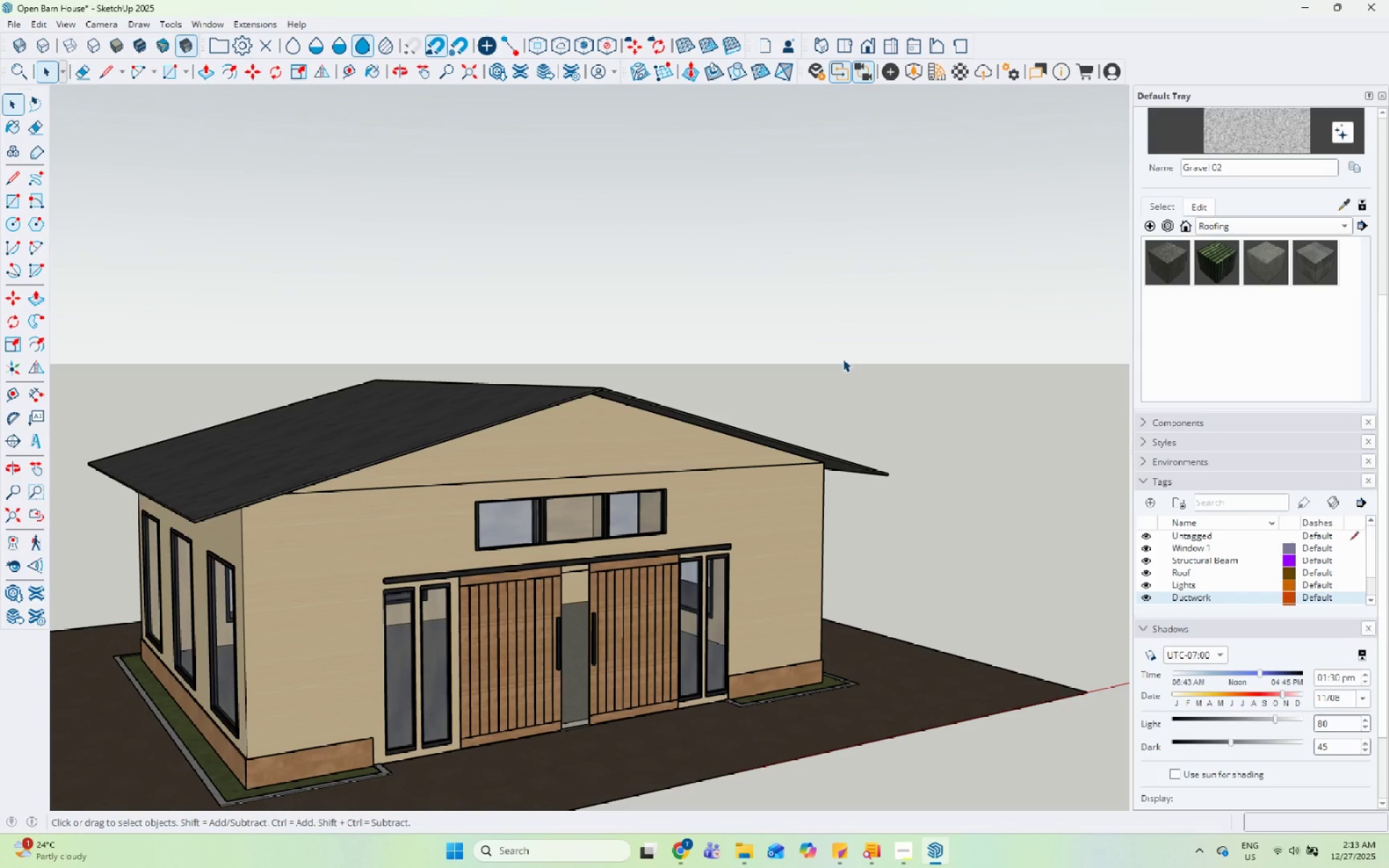 
scroll: coordinate [846, 358], scroll_direction: down, amount: 4.0
 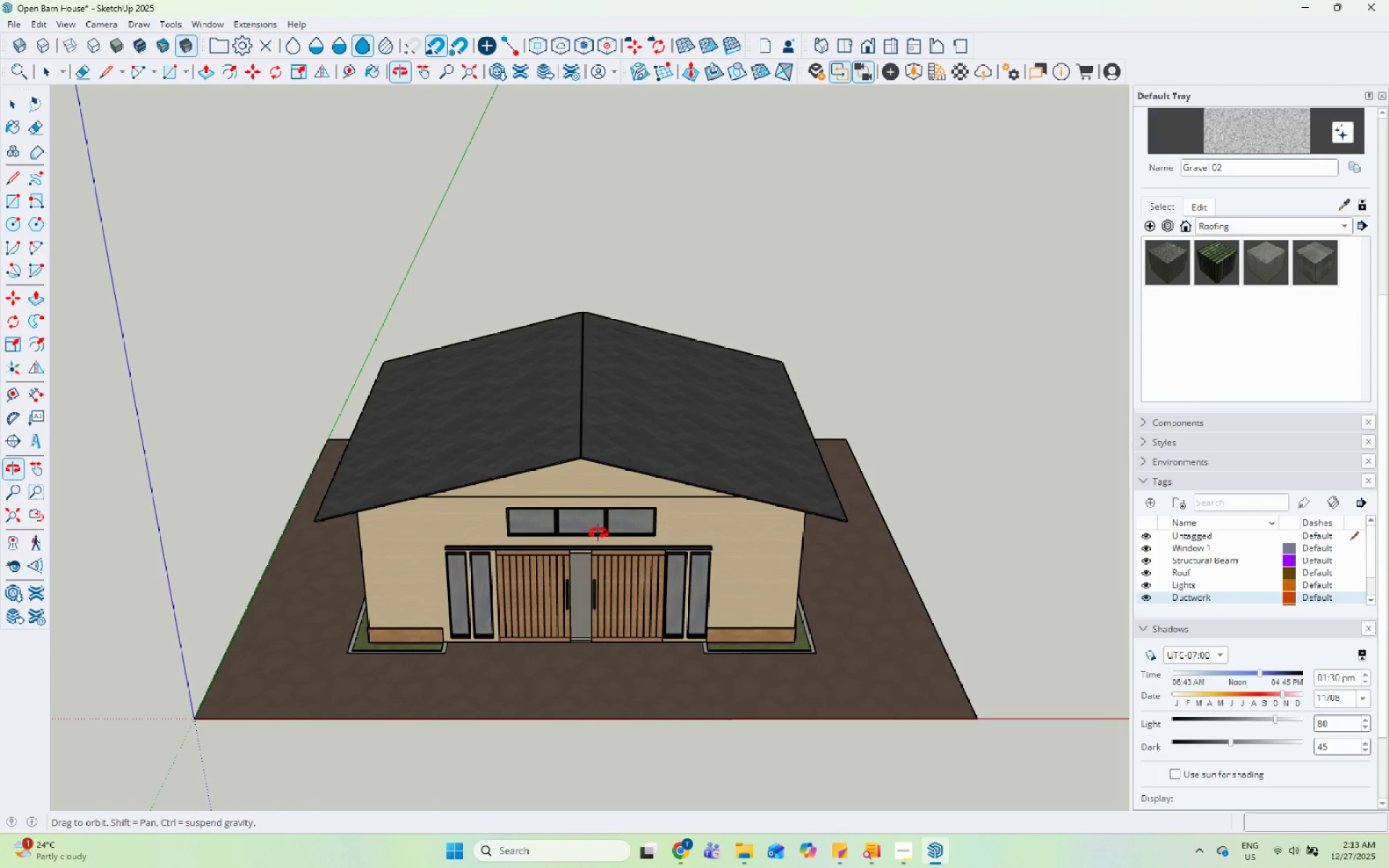 
wait(6.53)
 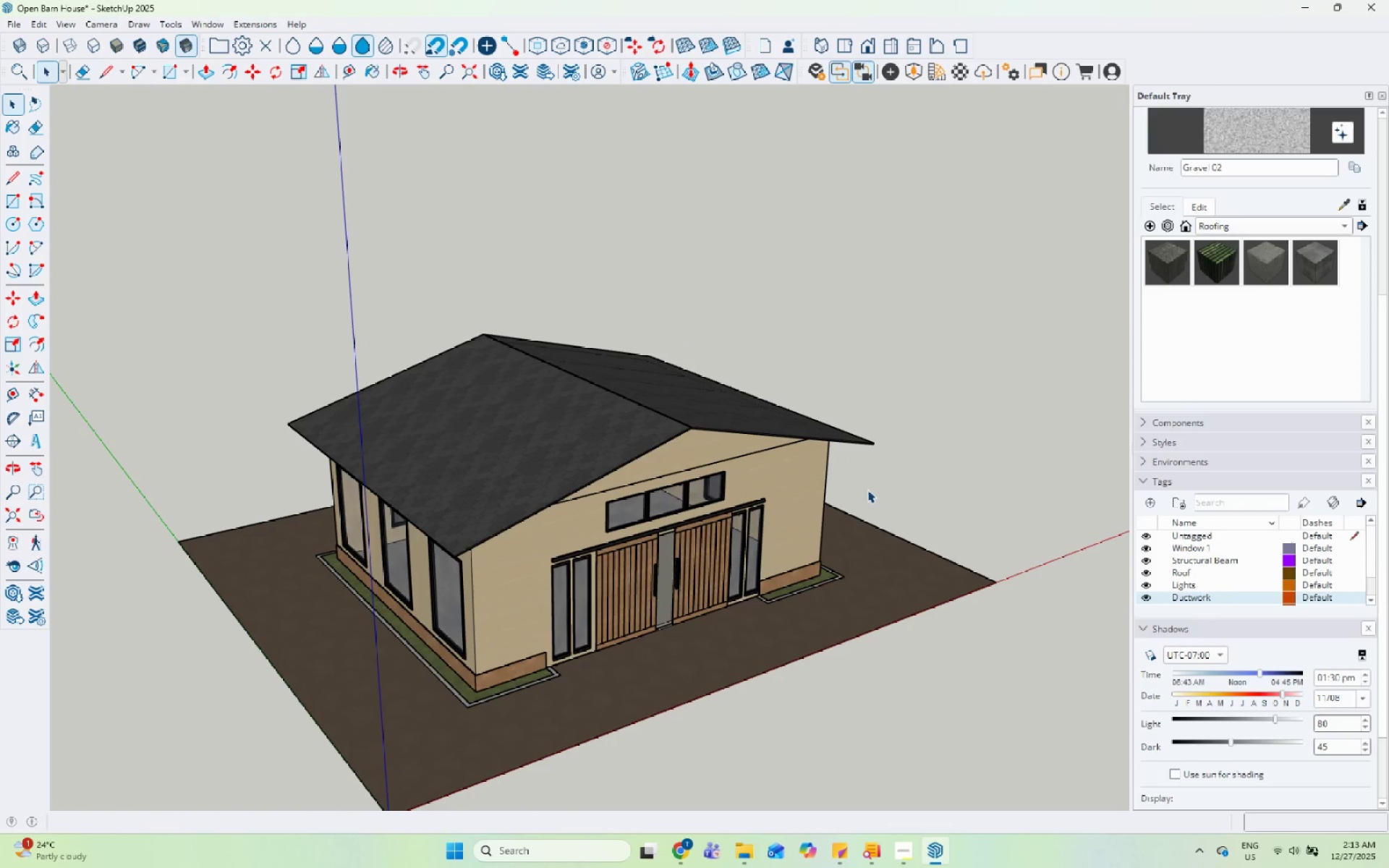 
scroll: coordinate [428, 530], scroll_direction: up, amount: 17.0
 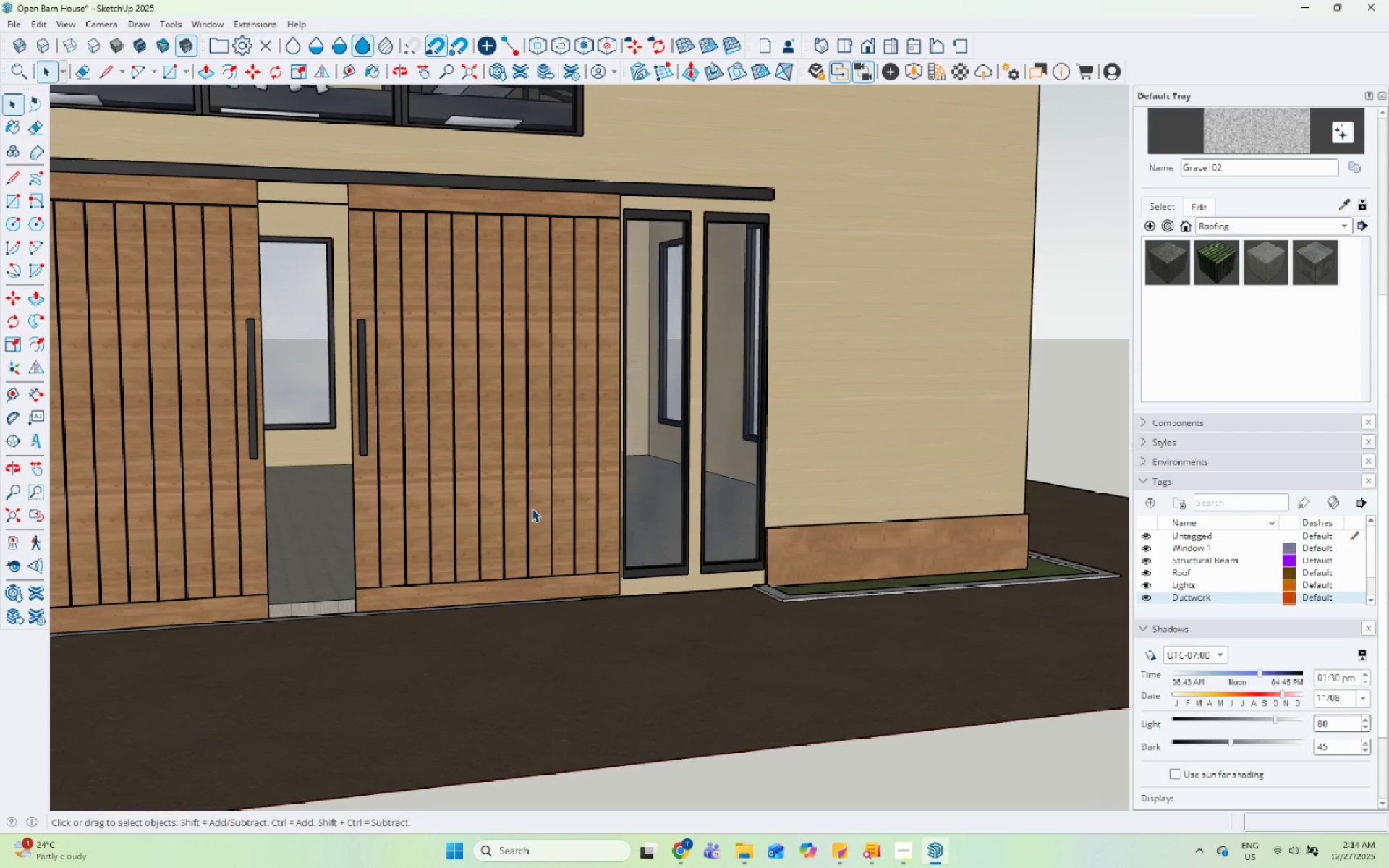 
wait(5.02)
 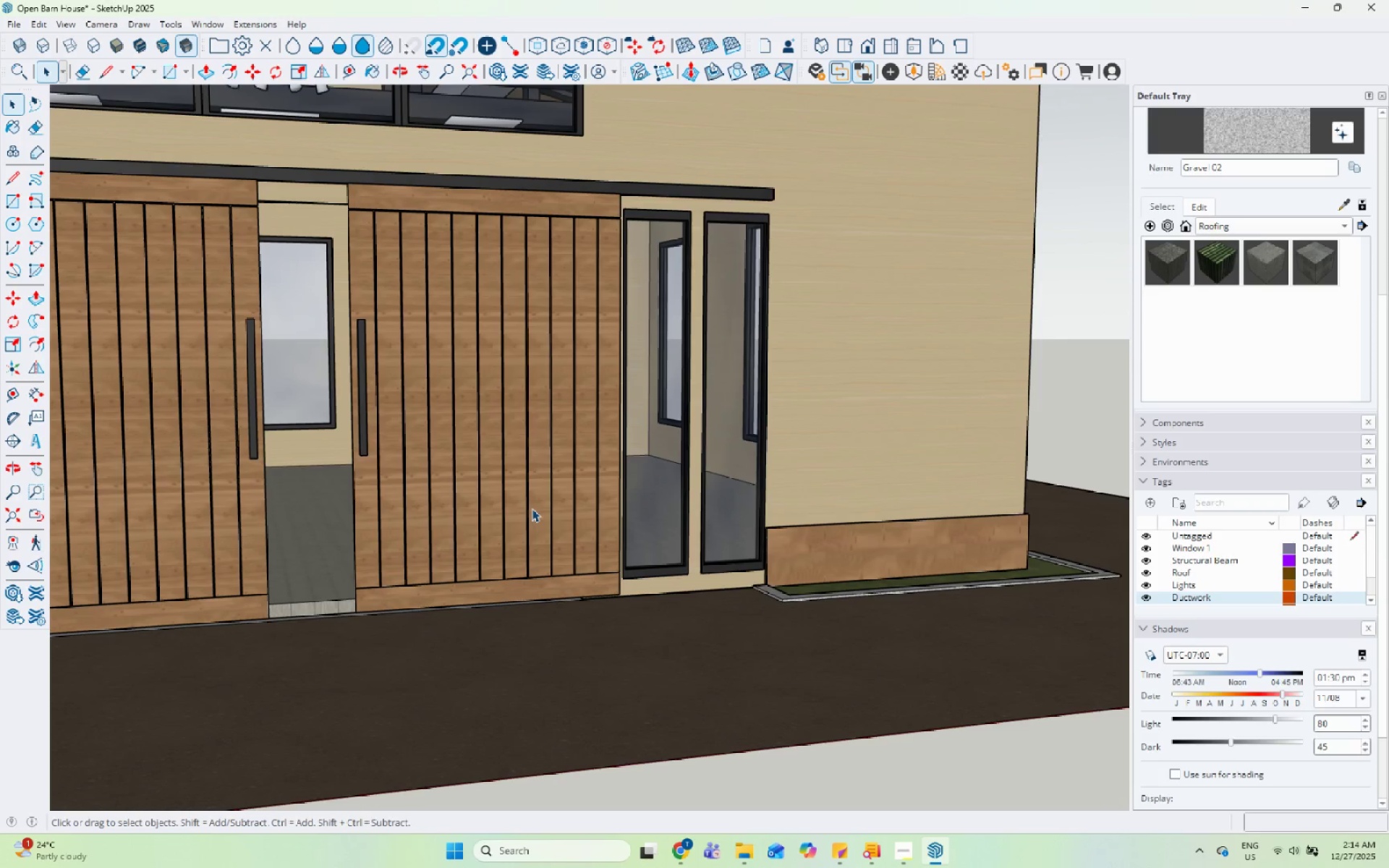 
scroll: coordinate [700, 581], scroll_direction: down, amount: 13.0
 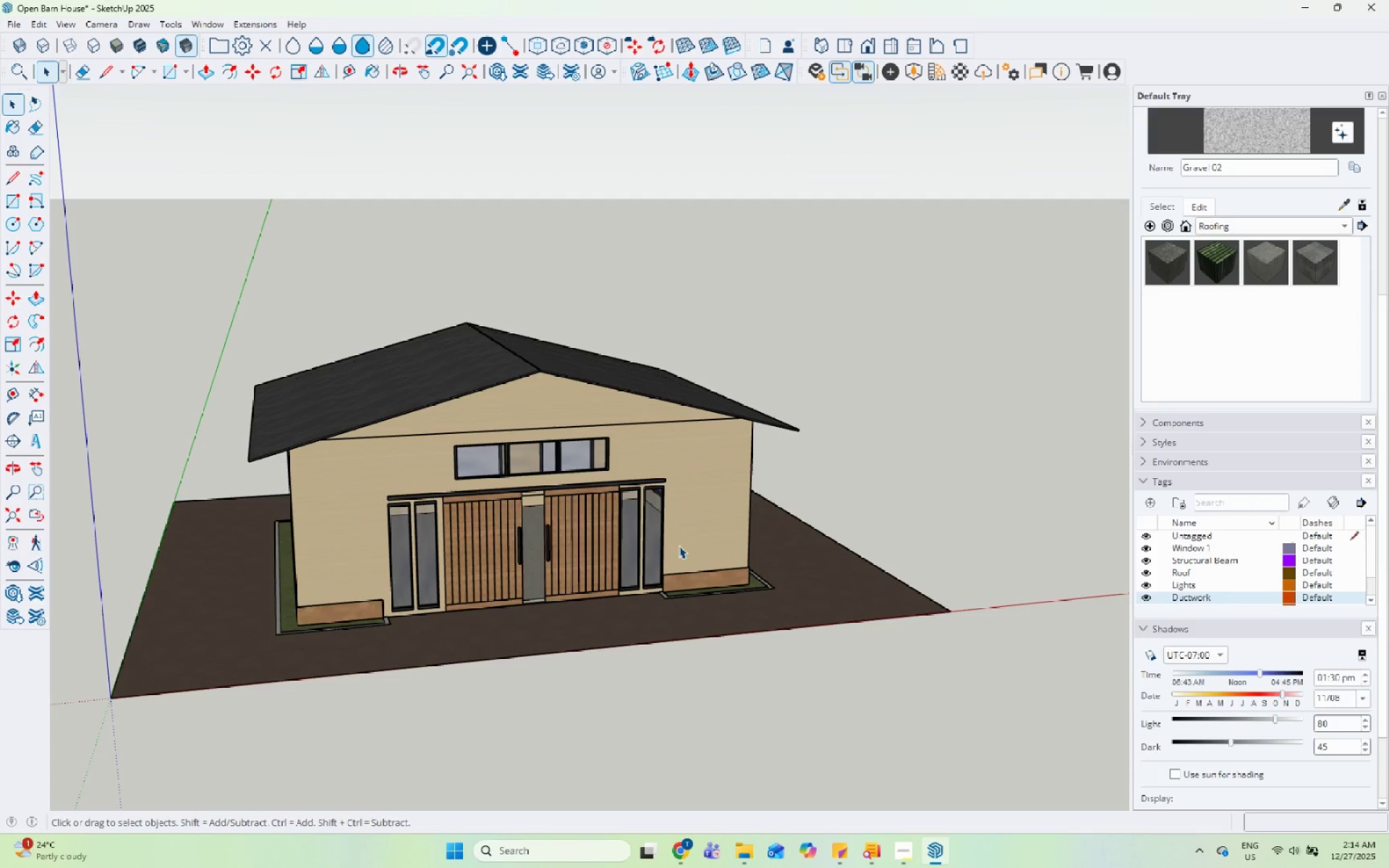 
wait(6.59)
 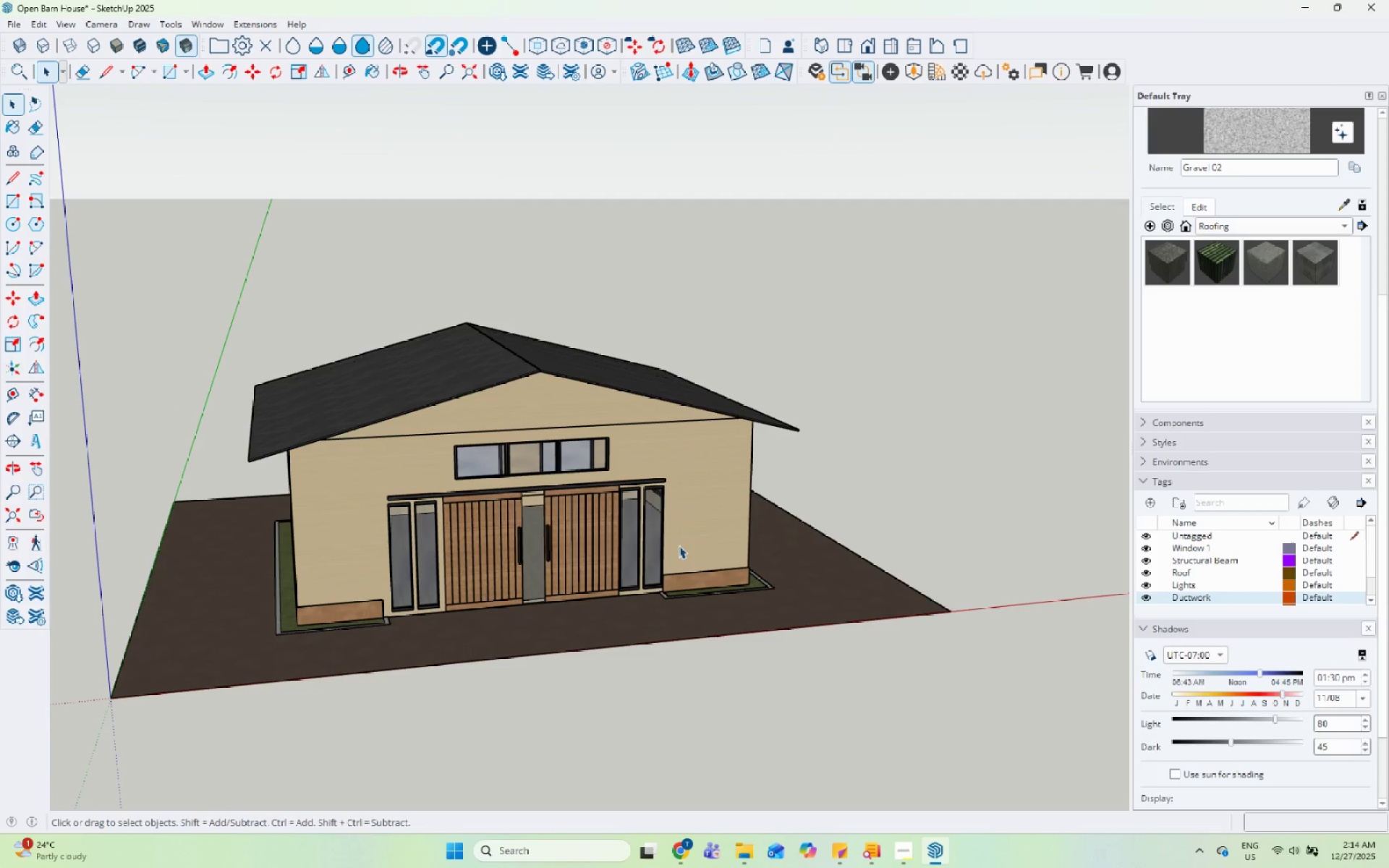 
scroll: coordinate [702, 596], scroll_direction: down, amount: 5.0
 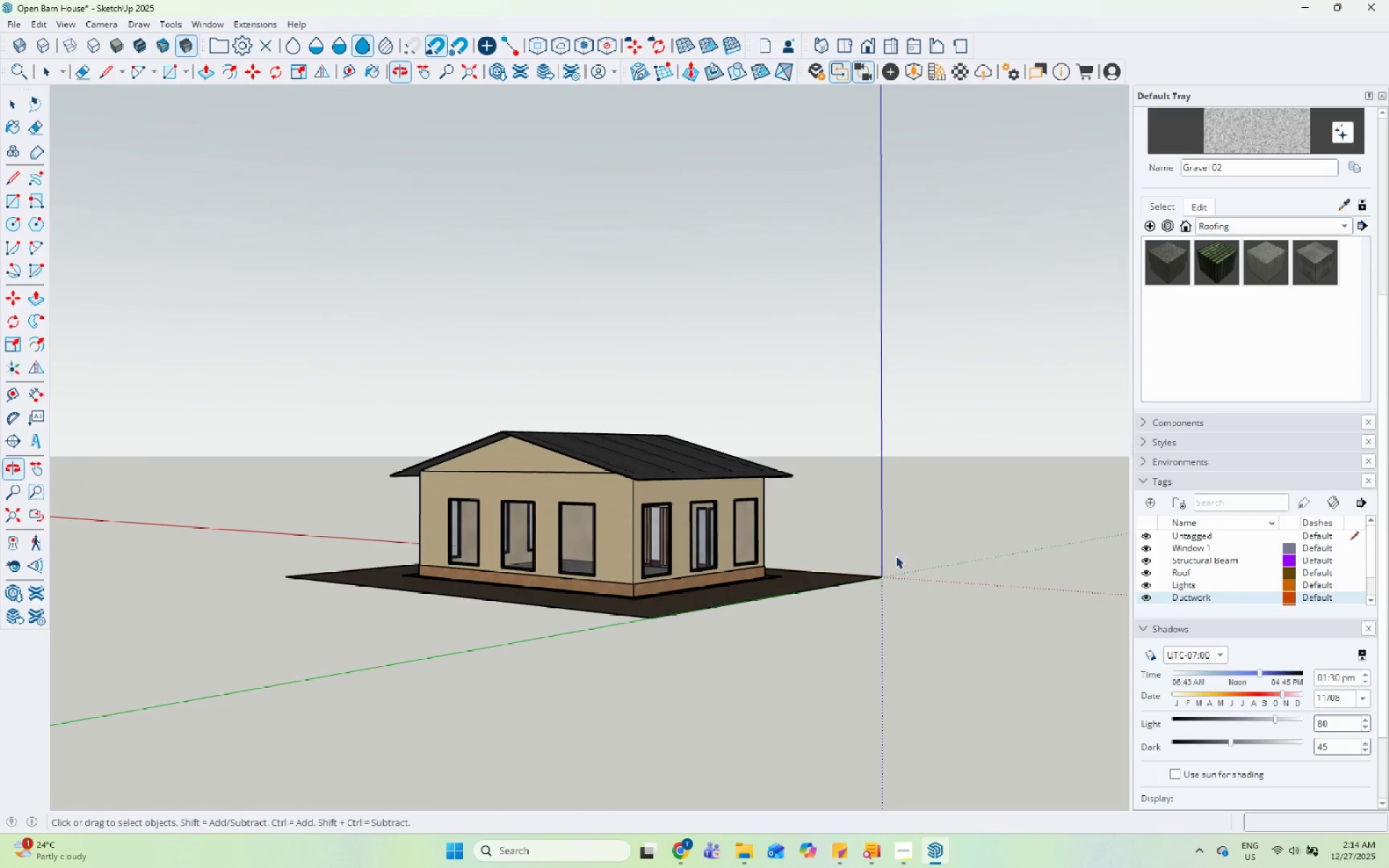 
scroll: coordinate [517, 505], scroll_direction: up, amount: 10.0
 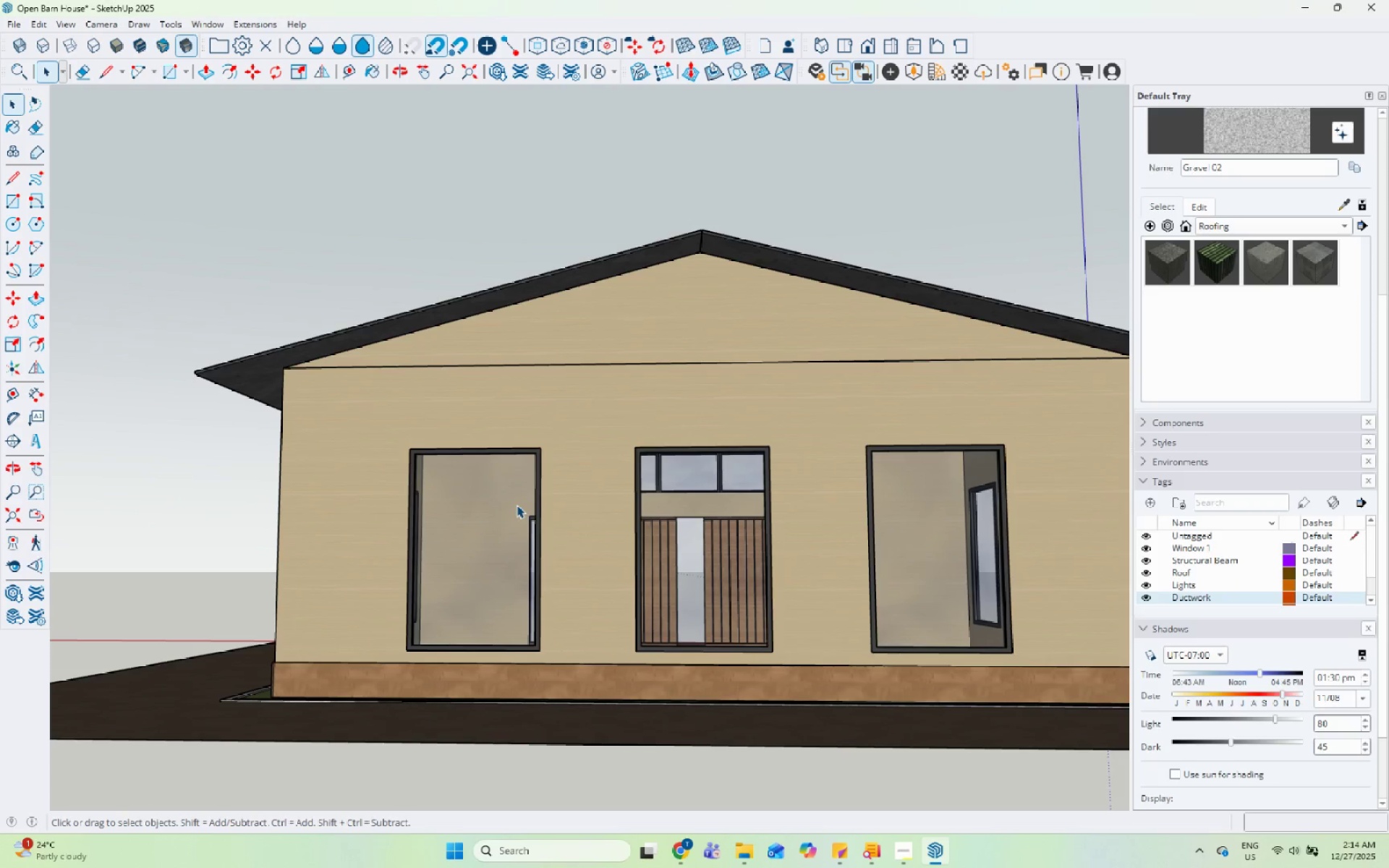 
wait(10.32)
 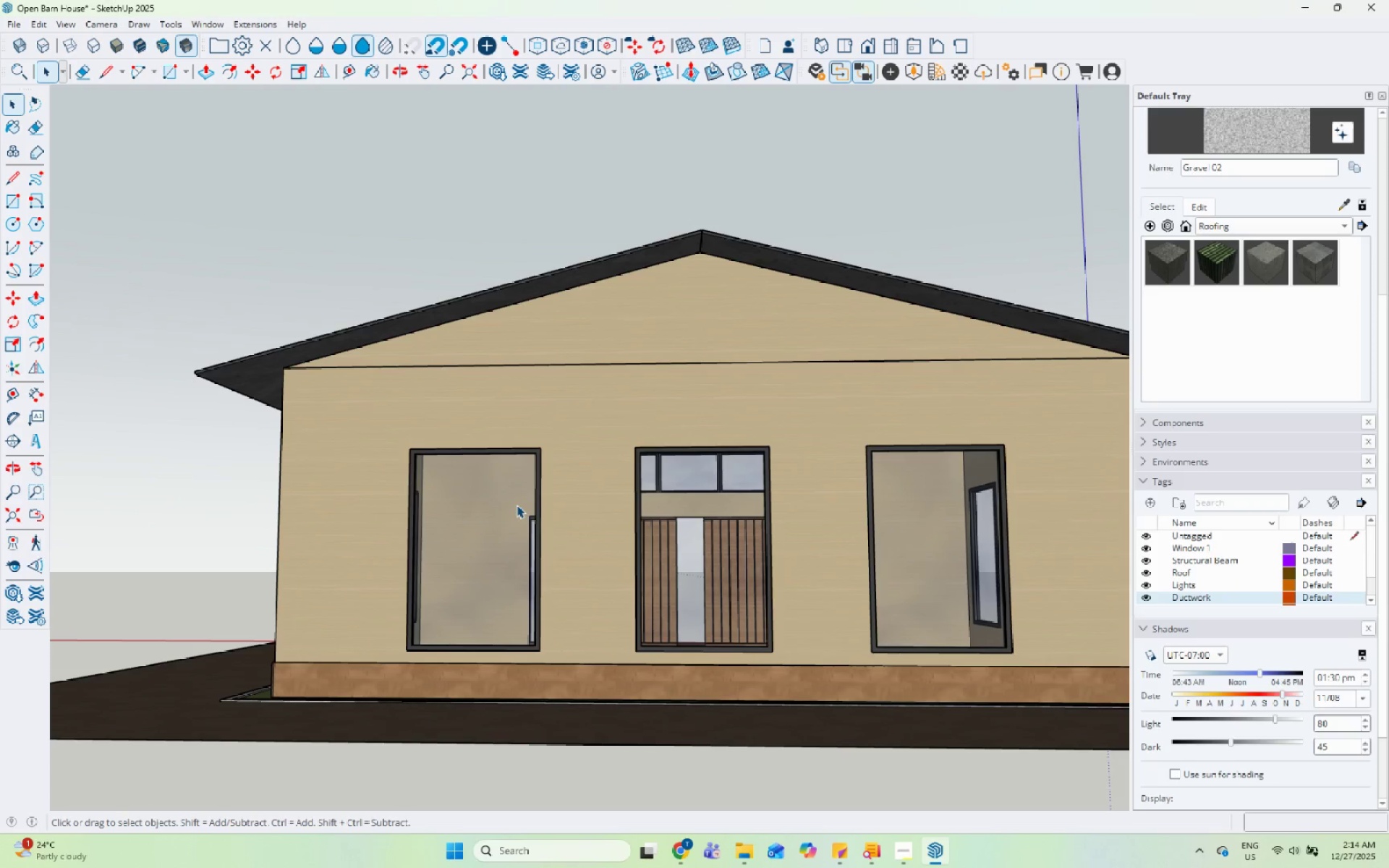 
scroll: coordinate [694, 495], scroll_direction: down, amount: 1.0
 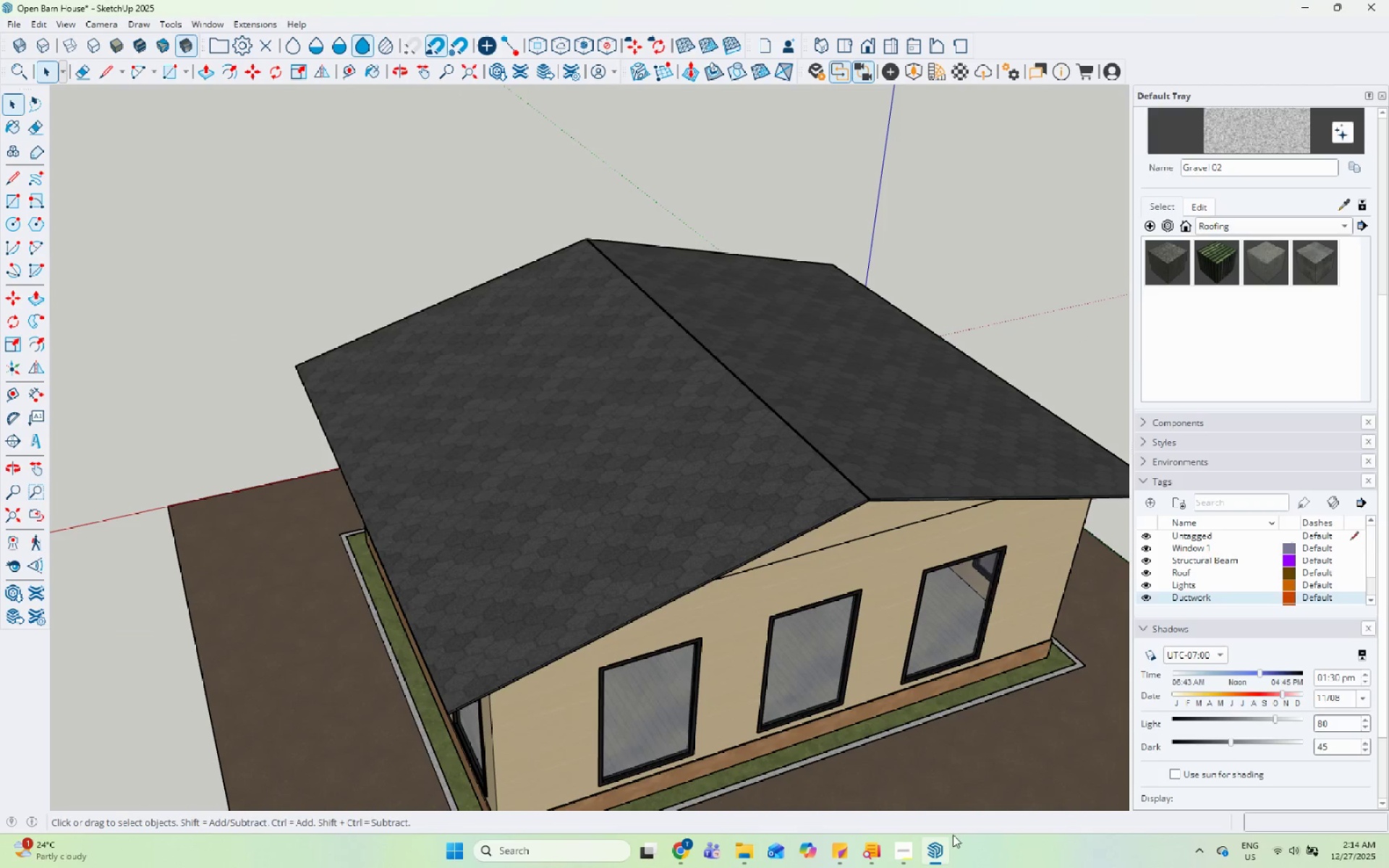 
left_click([902, 856])